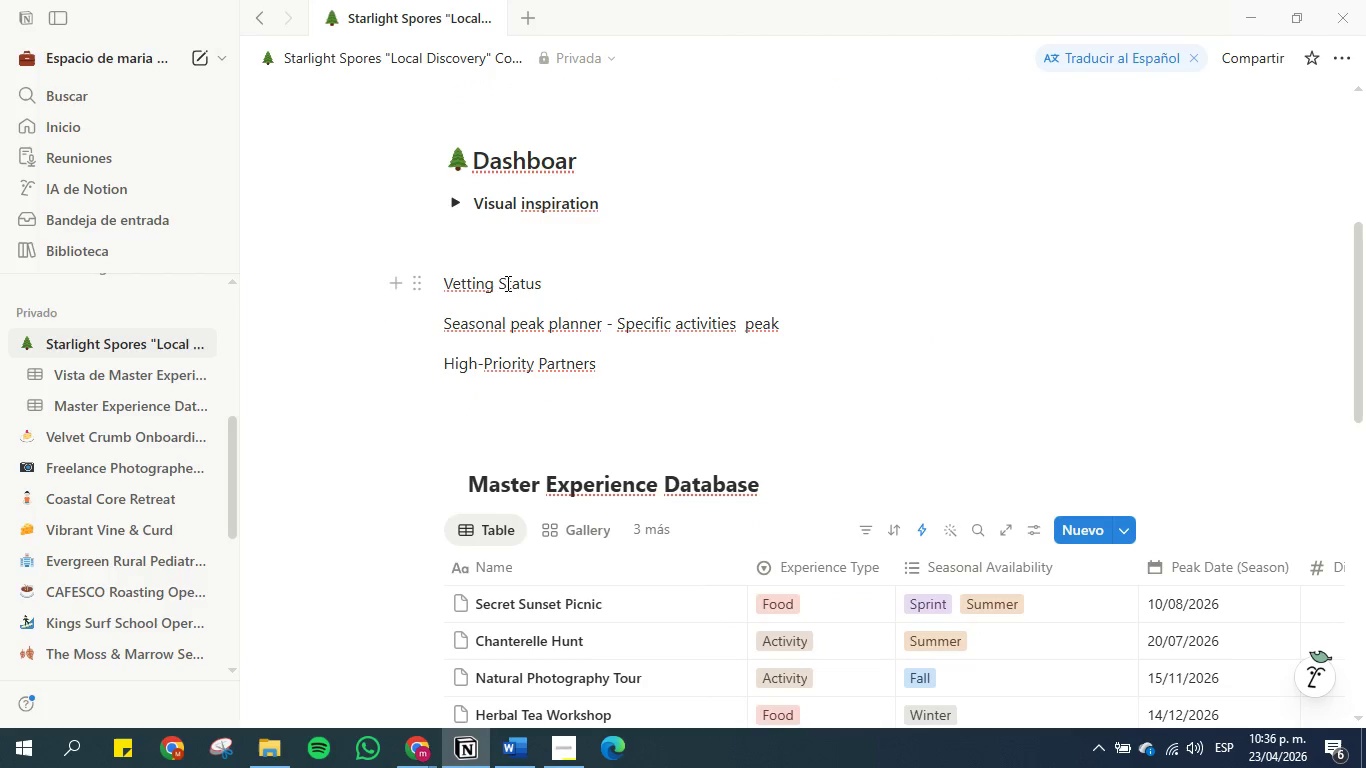 
left_click([424, 284])
 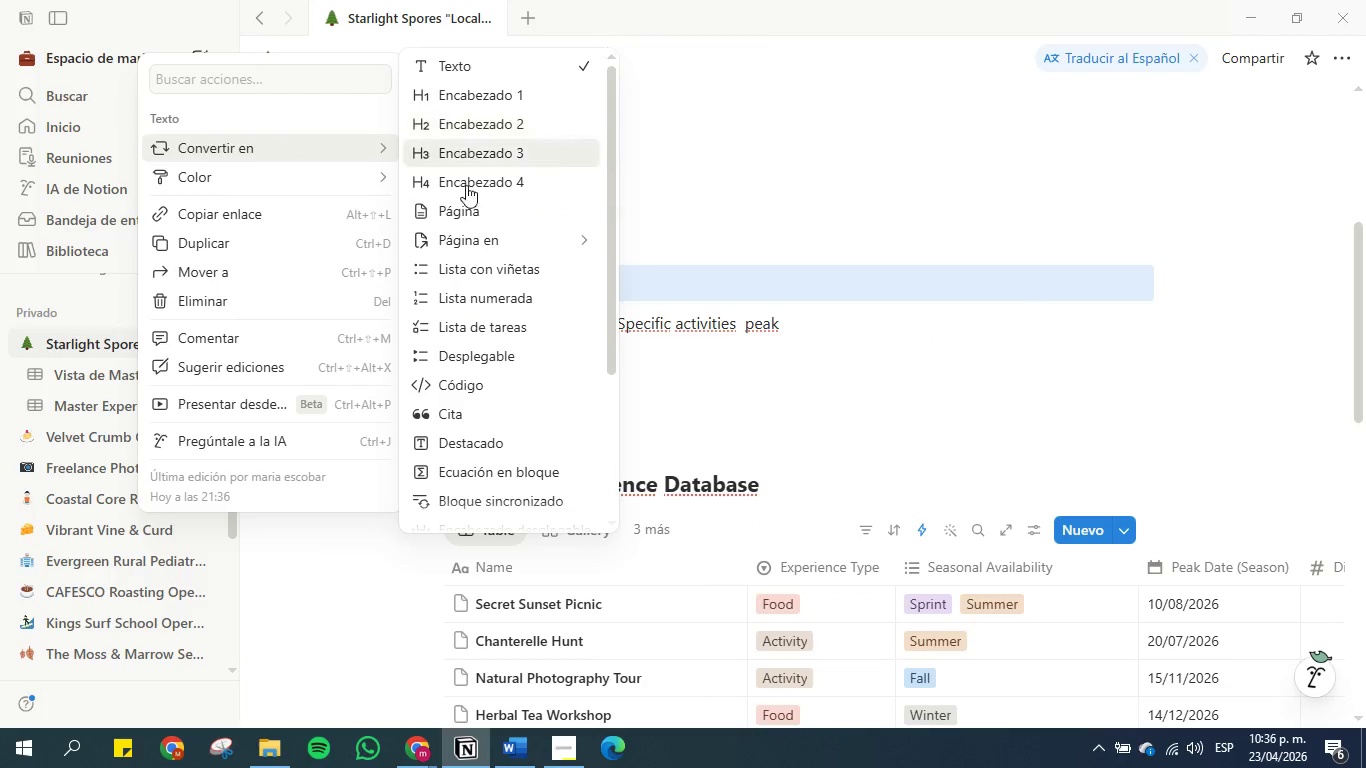 
left_click([468, 353])
 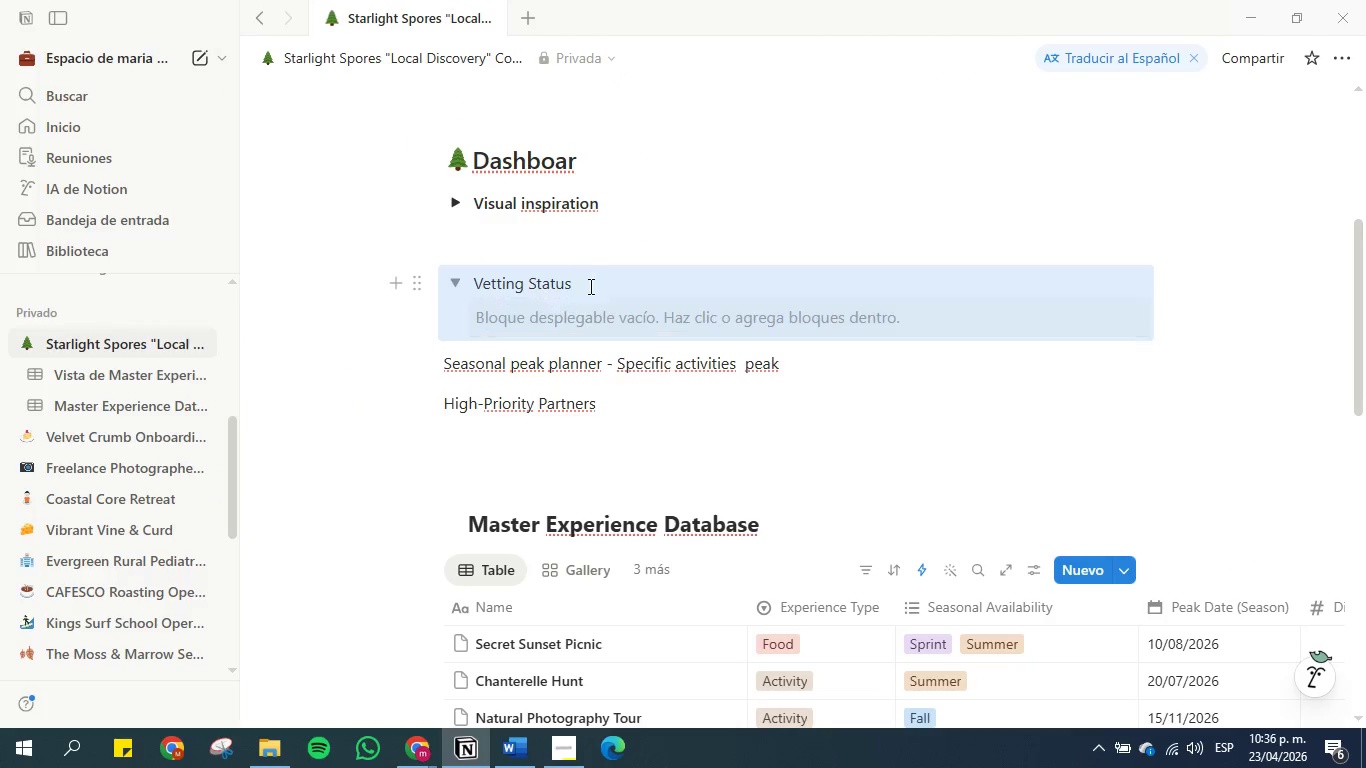 
left_click([586, 277])
 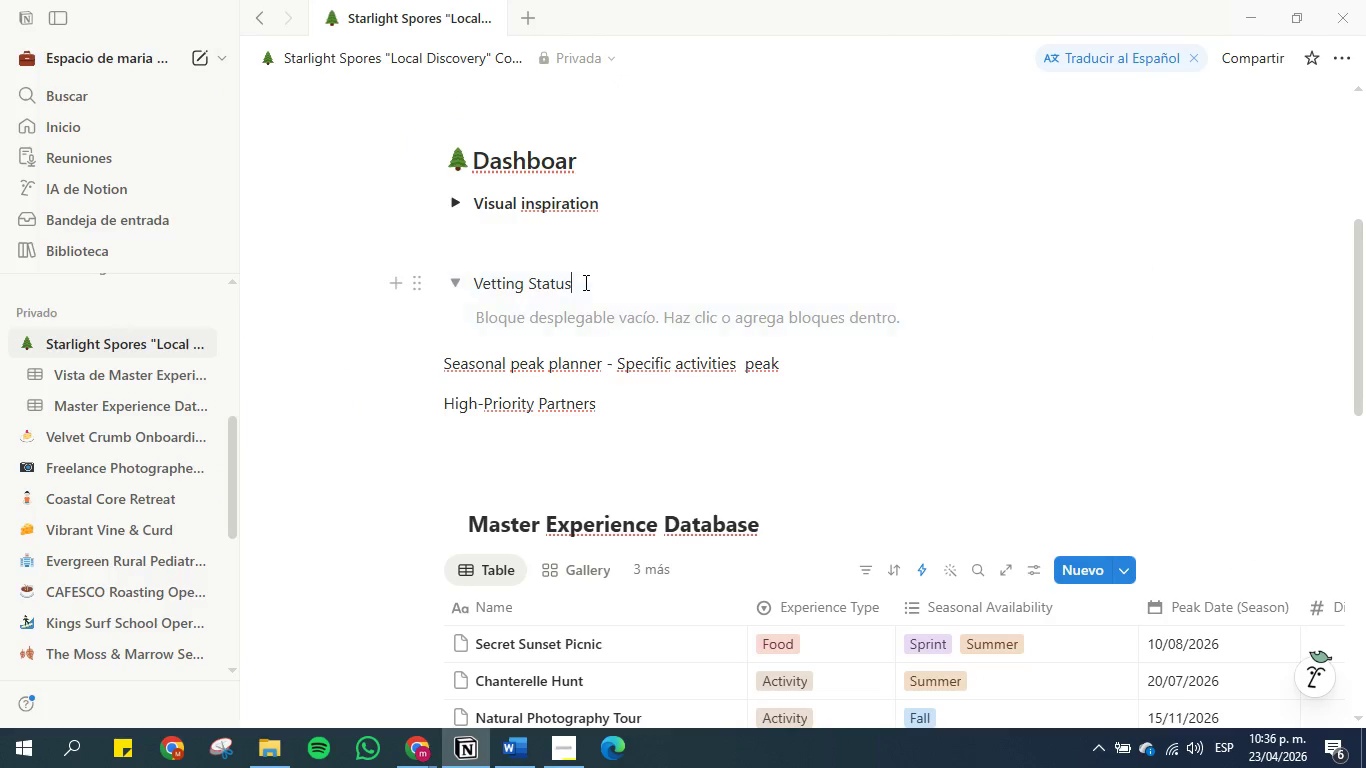 
left_click_drag(start_coordinate=[584, 282], to_coordinate=[477, 284])
 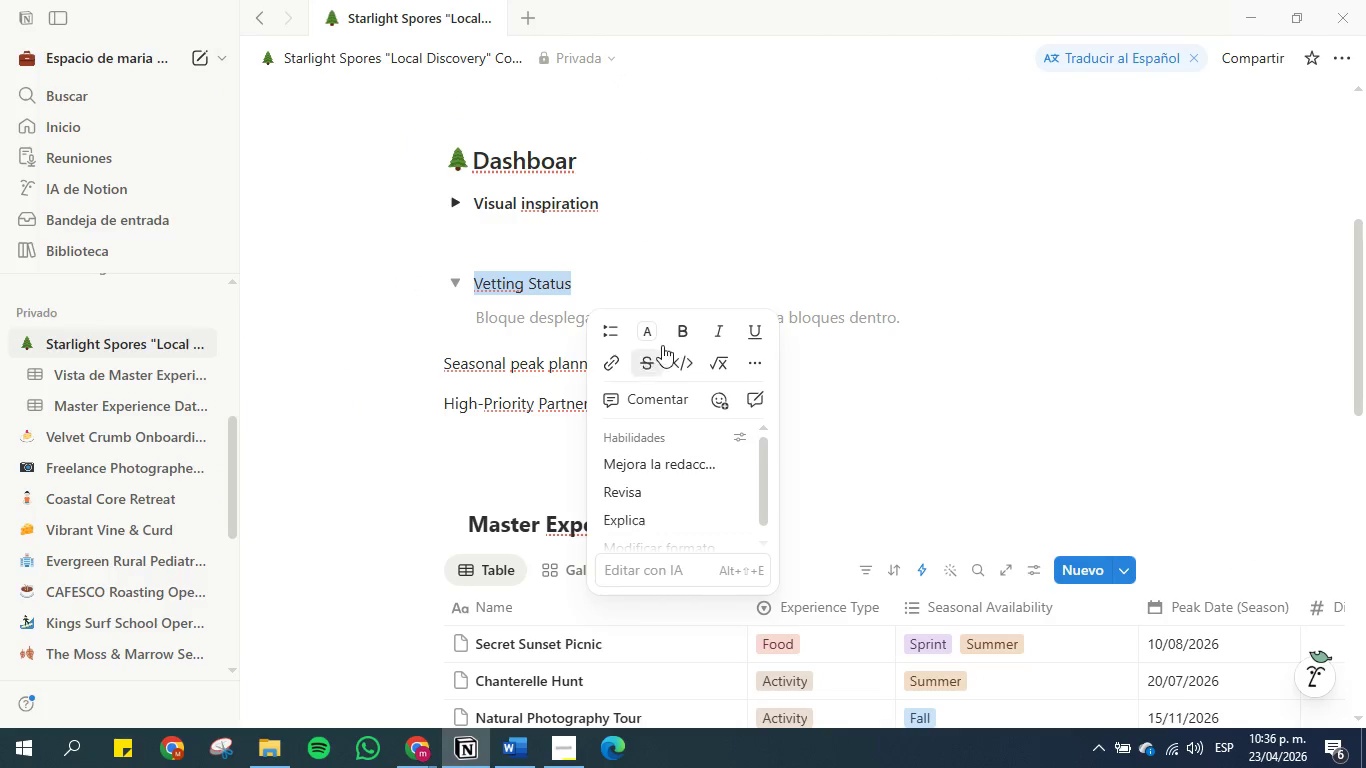 
left_click([682, 323])
 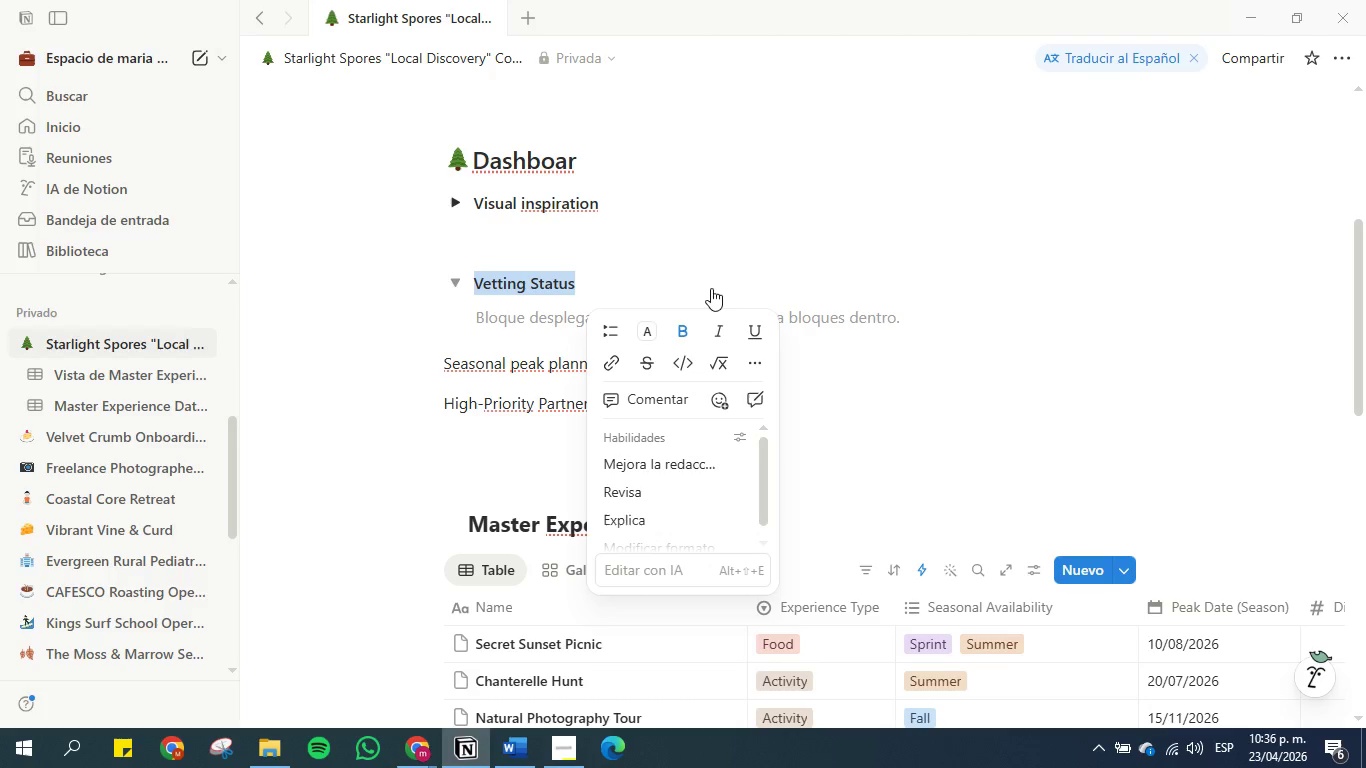 
left_click([715, 254])
 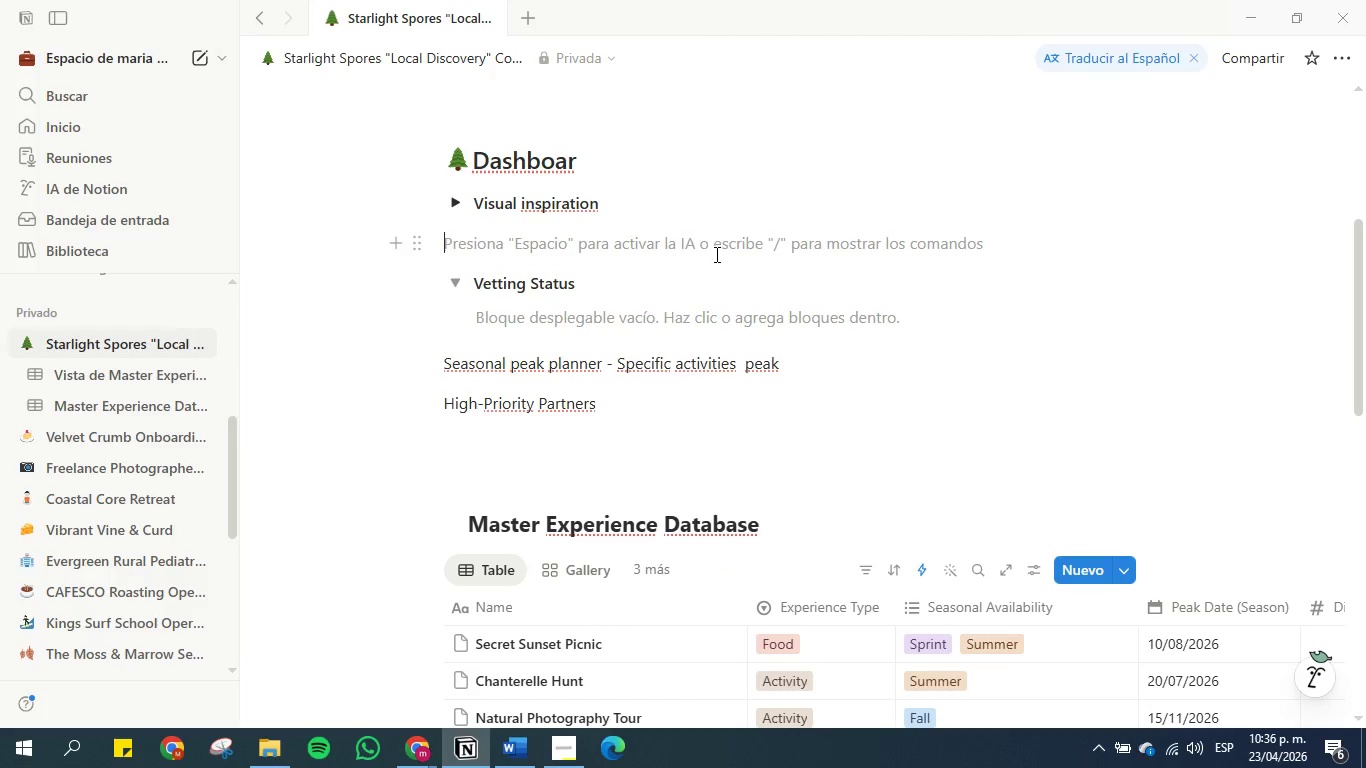 
scroll: coordinate [737, 290], scroll_direction: down, amount: 1.0
 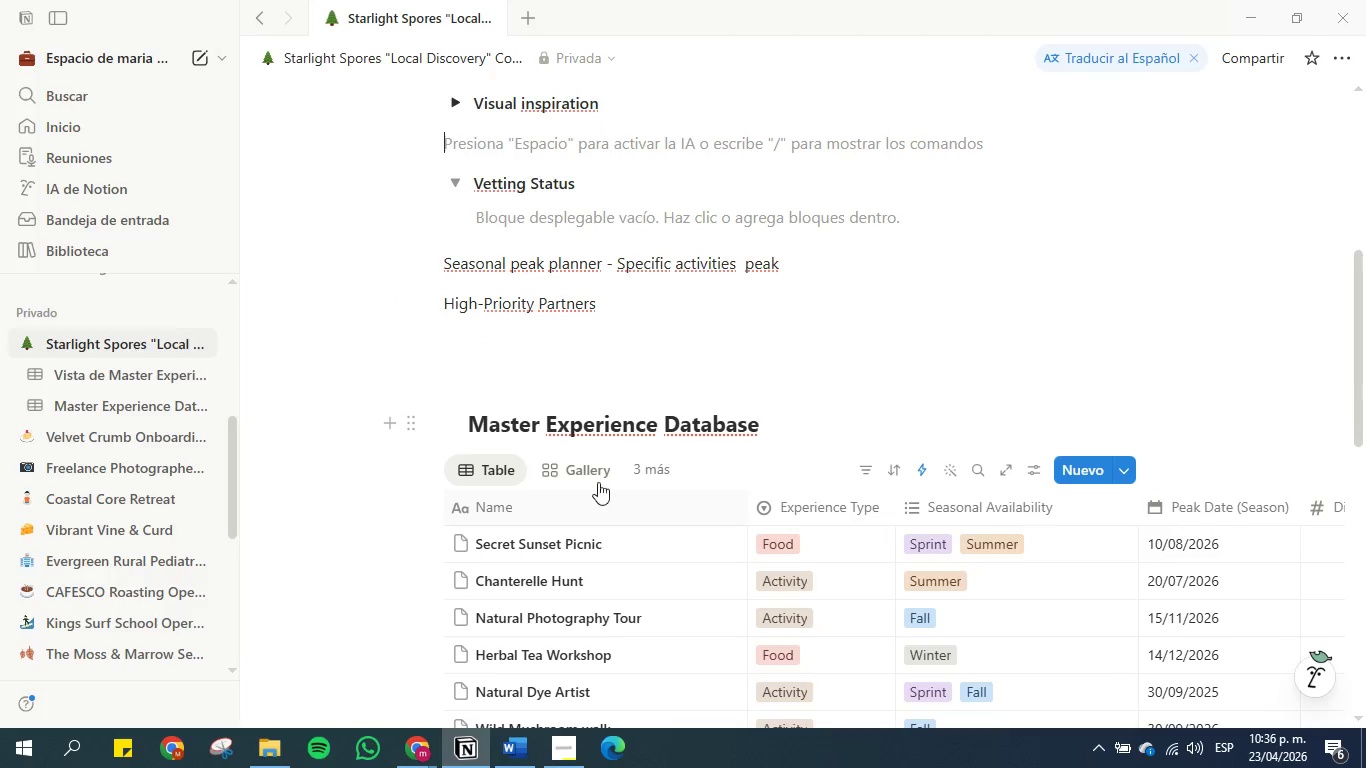 
left_click([640, 468])
 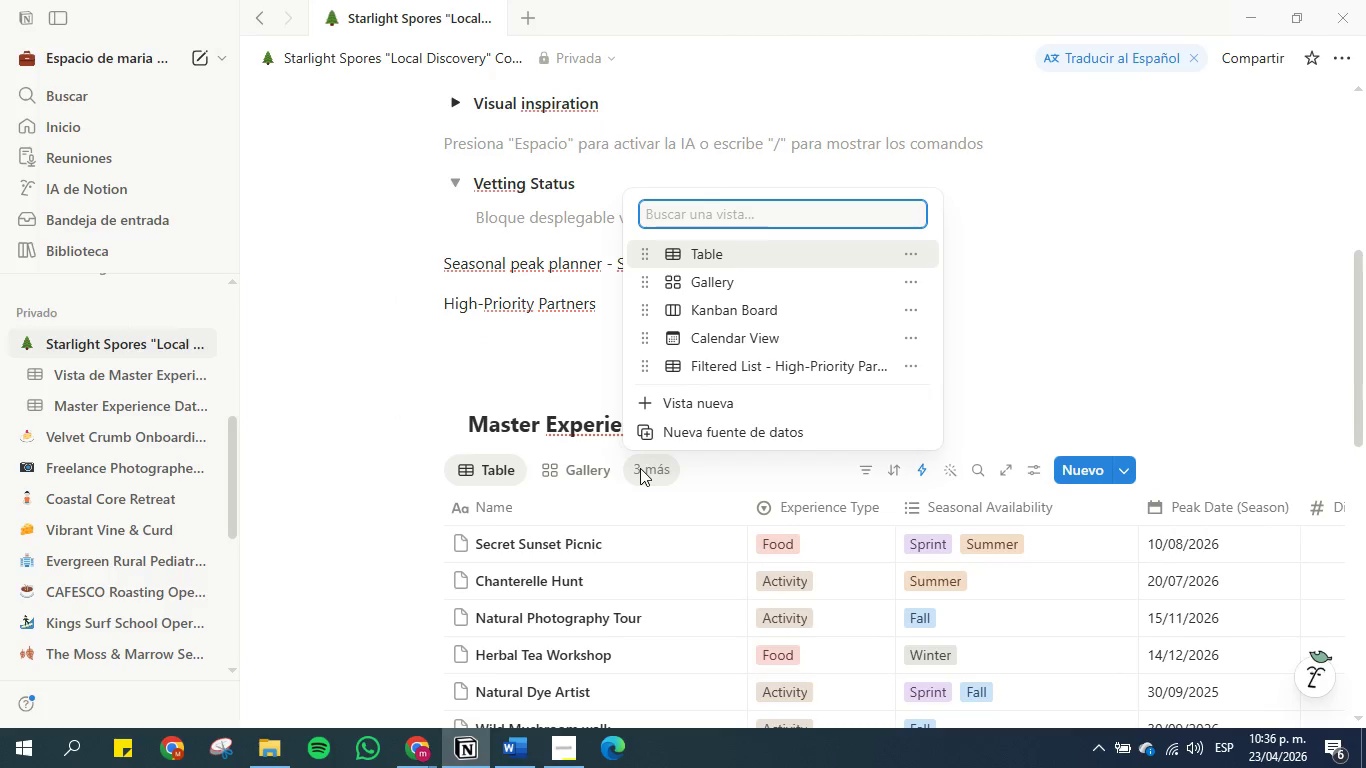 
left_click([640, 468])
 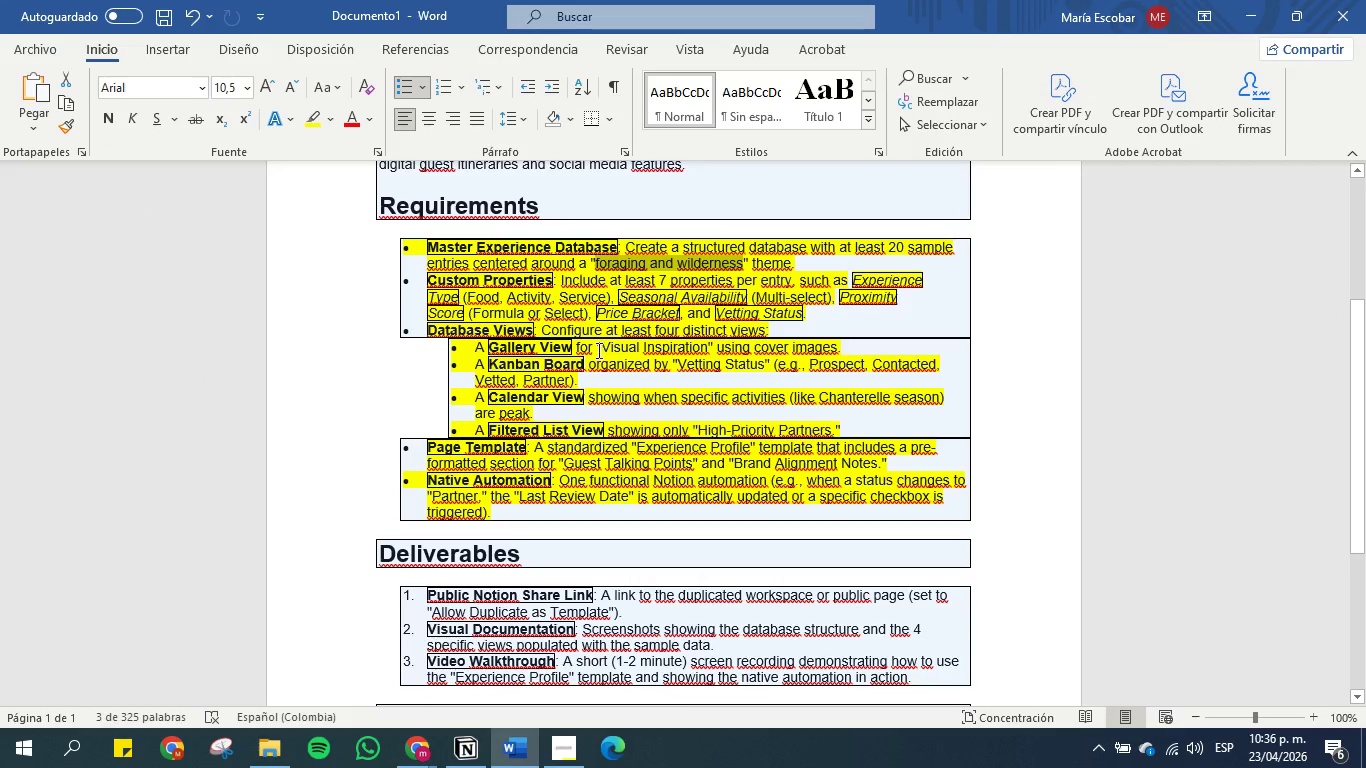 
left_click([1253, 6])
 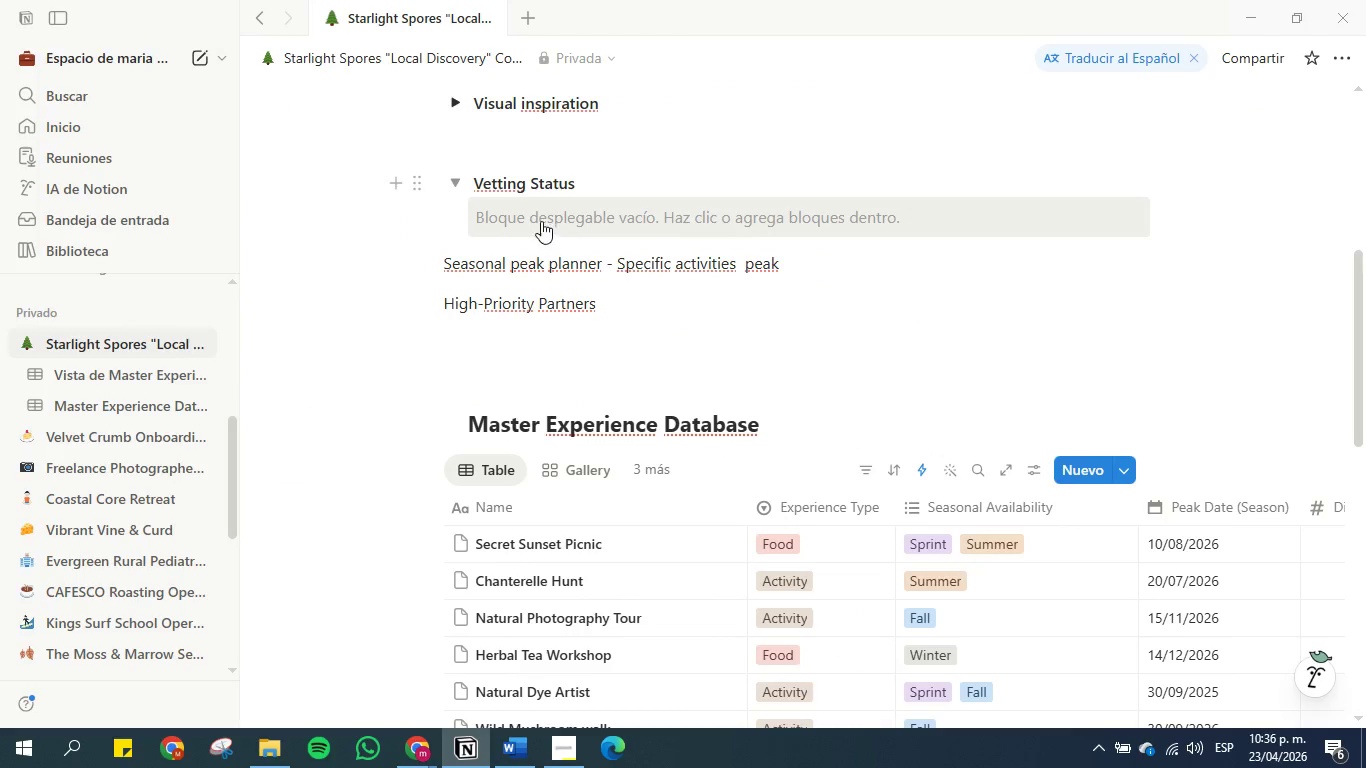 
left_click([535, 216])
 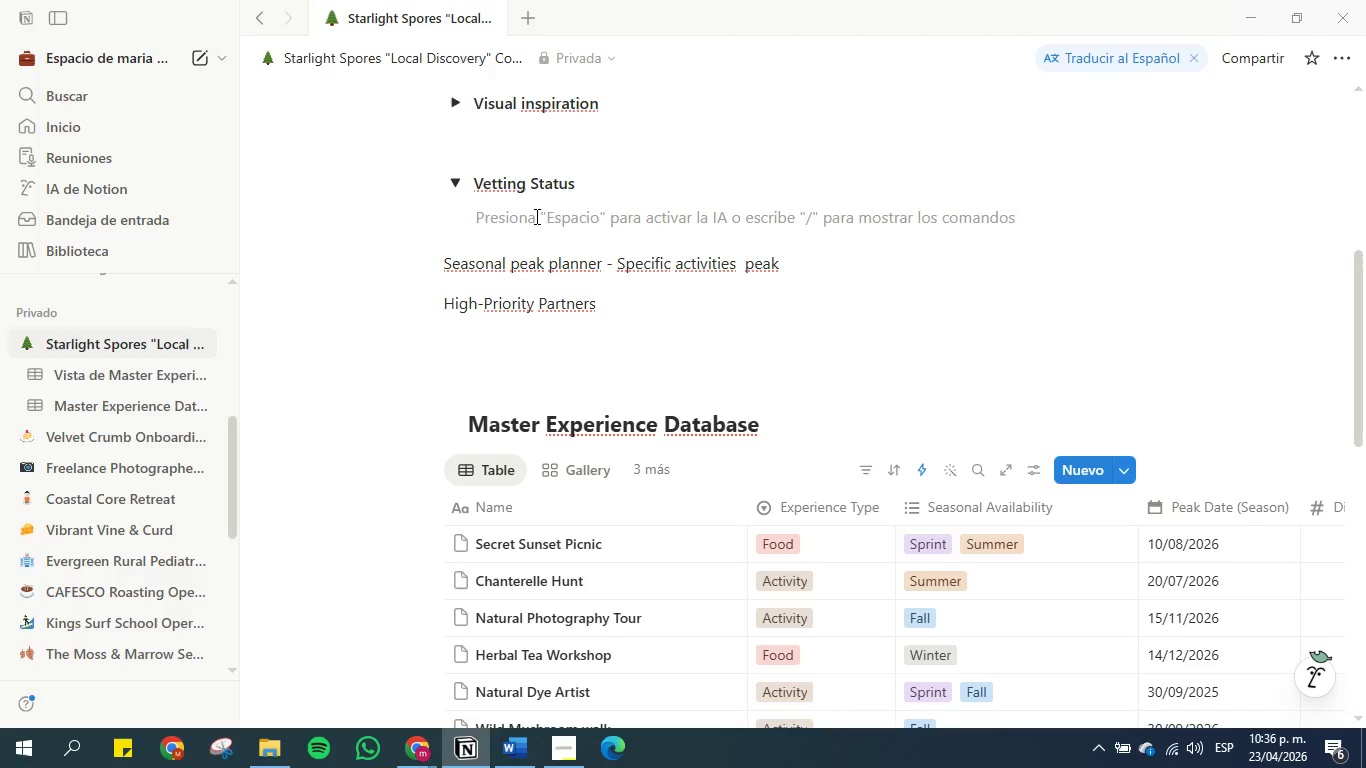 
type(&linked)
 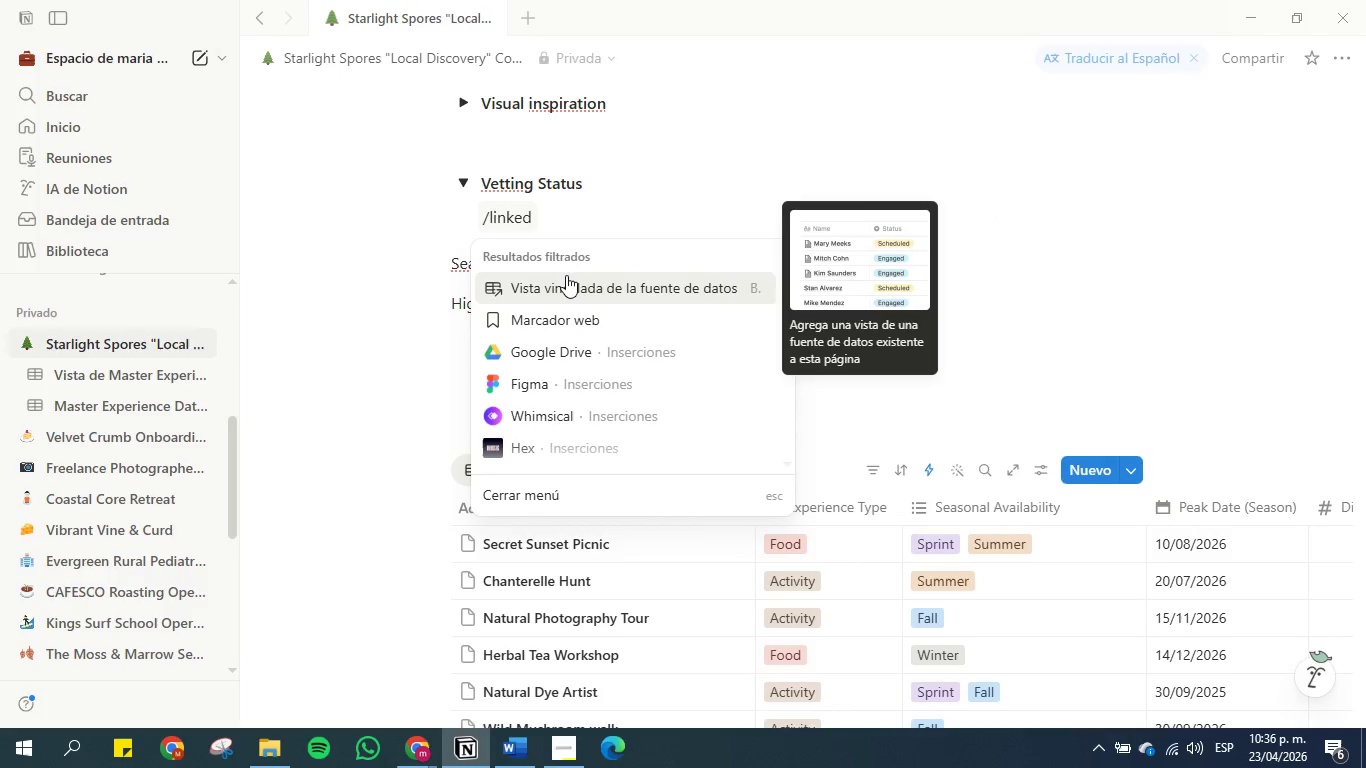 
left_click([567, 281])
 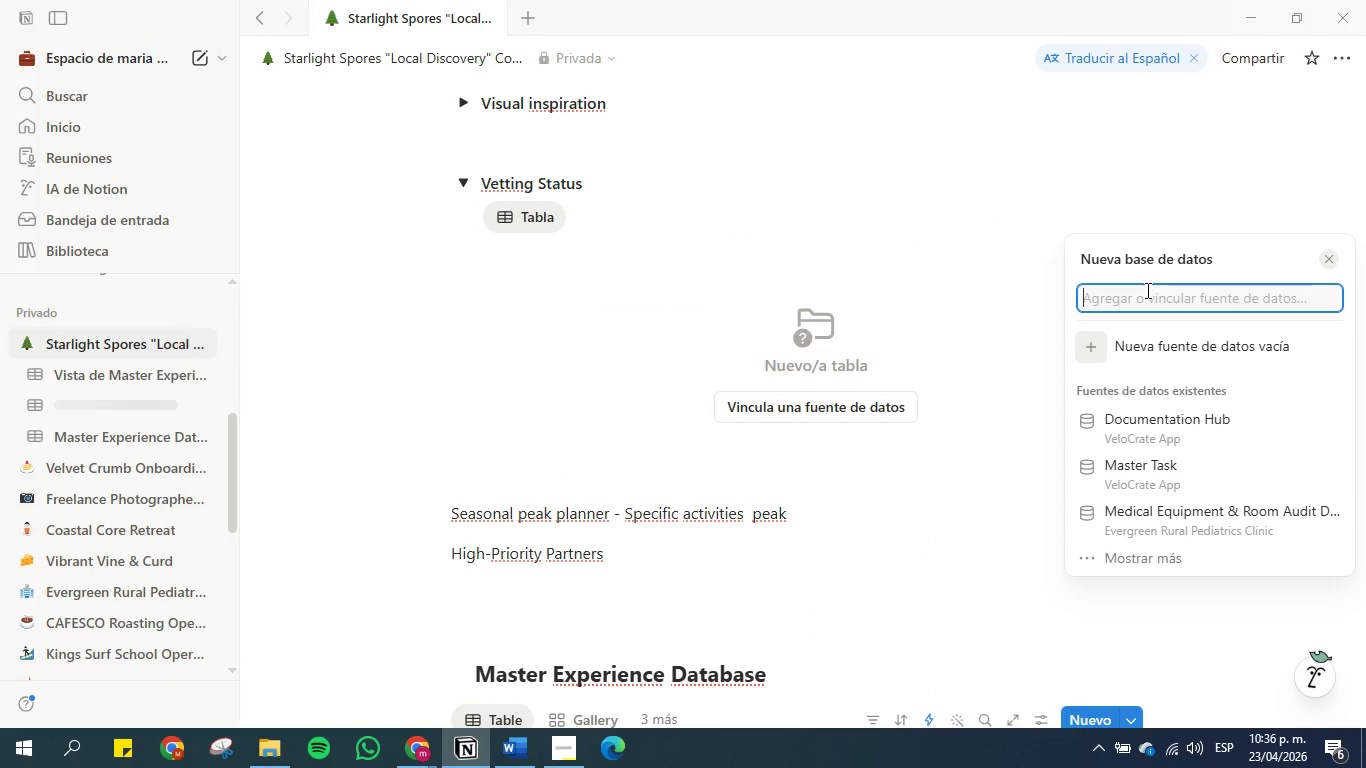 
type(expe)
 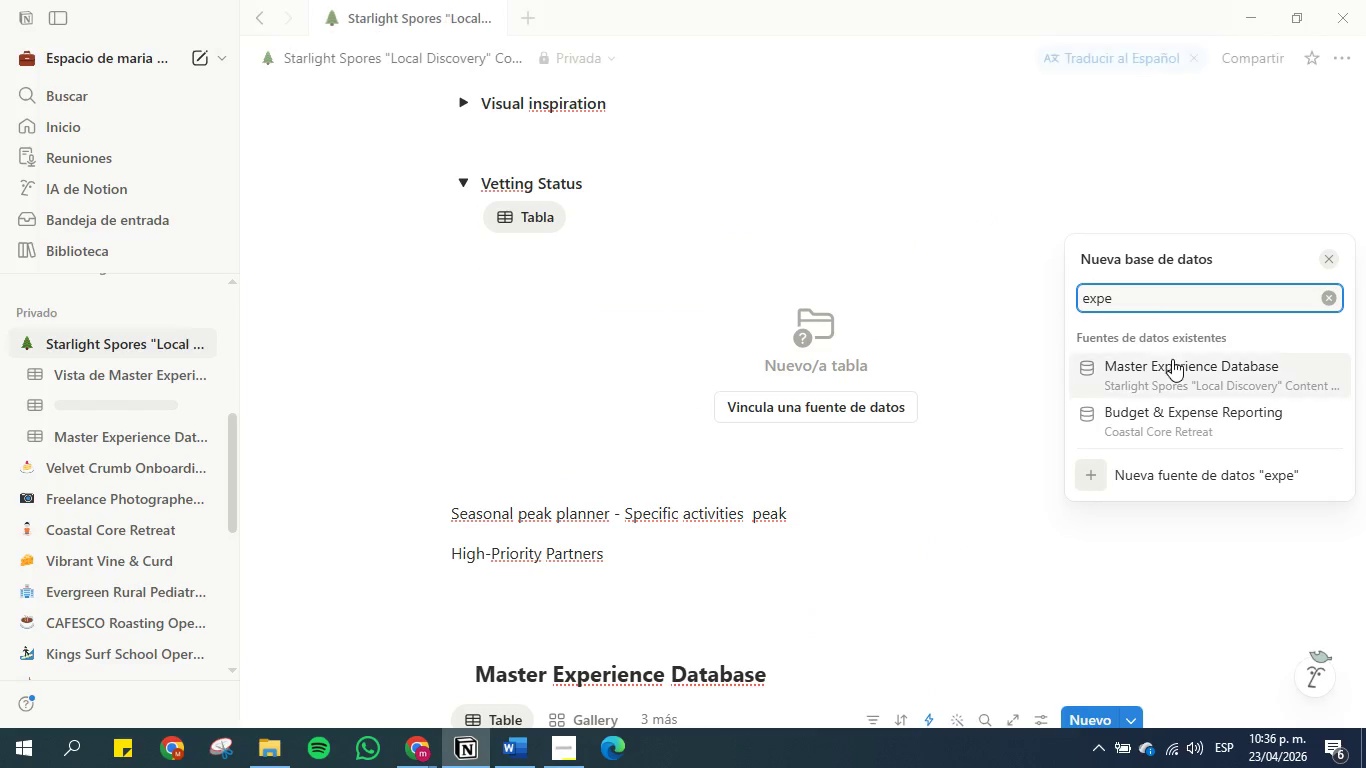 
left_click([1175, 373])
 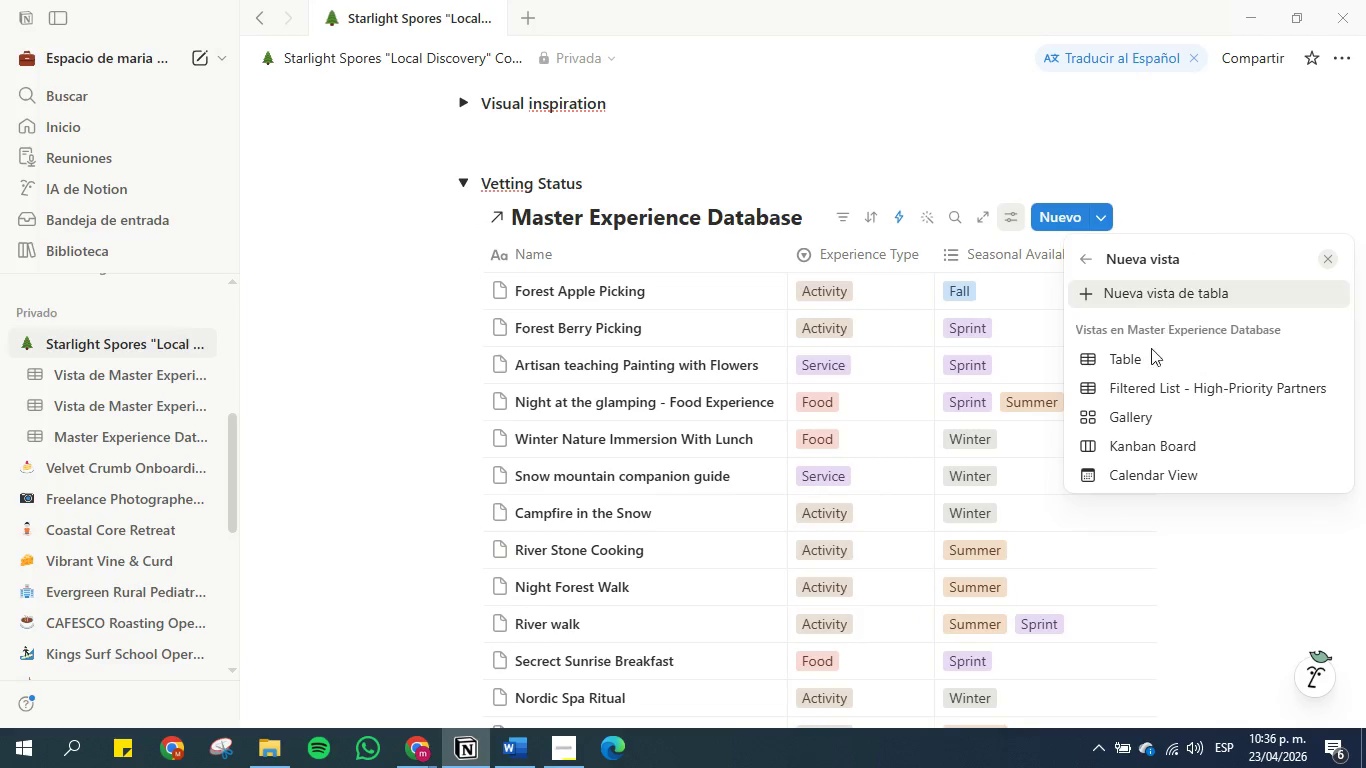 
left_click([1154, 444])
 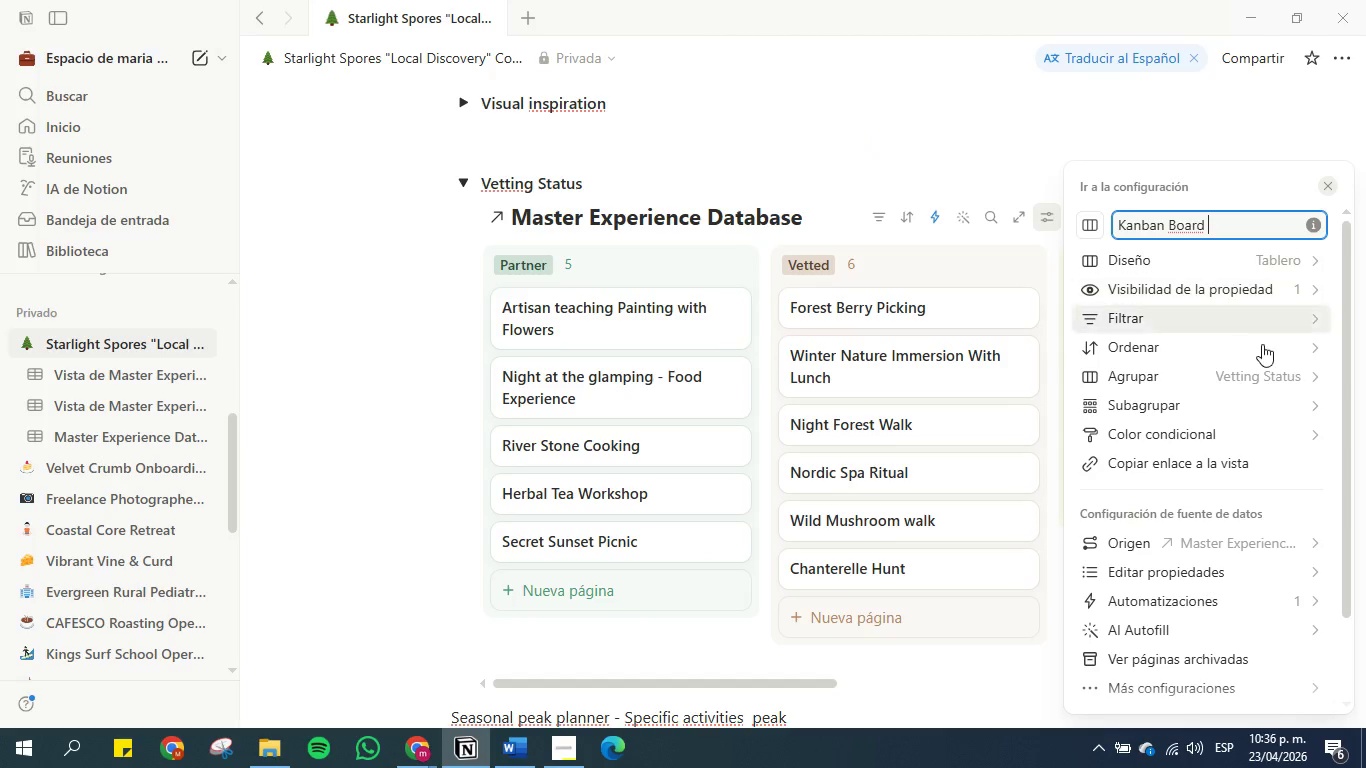 
left_click([1265, 258])
 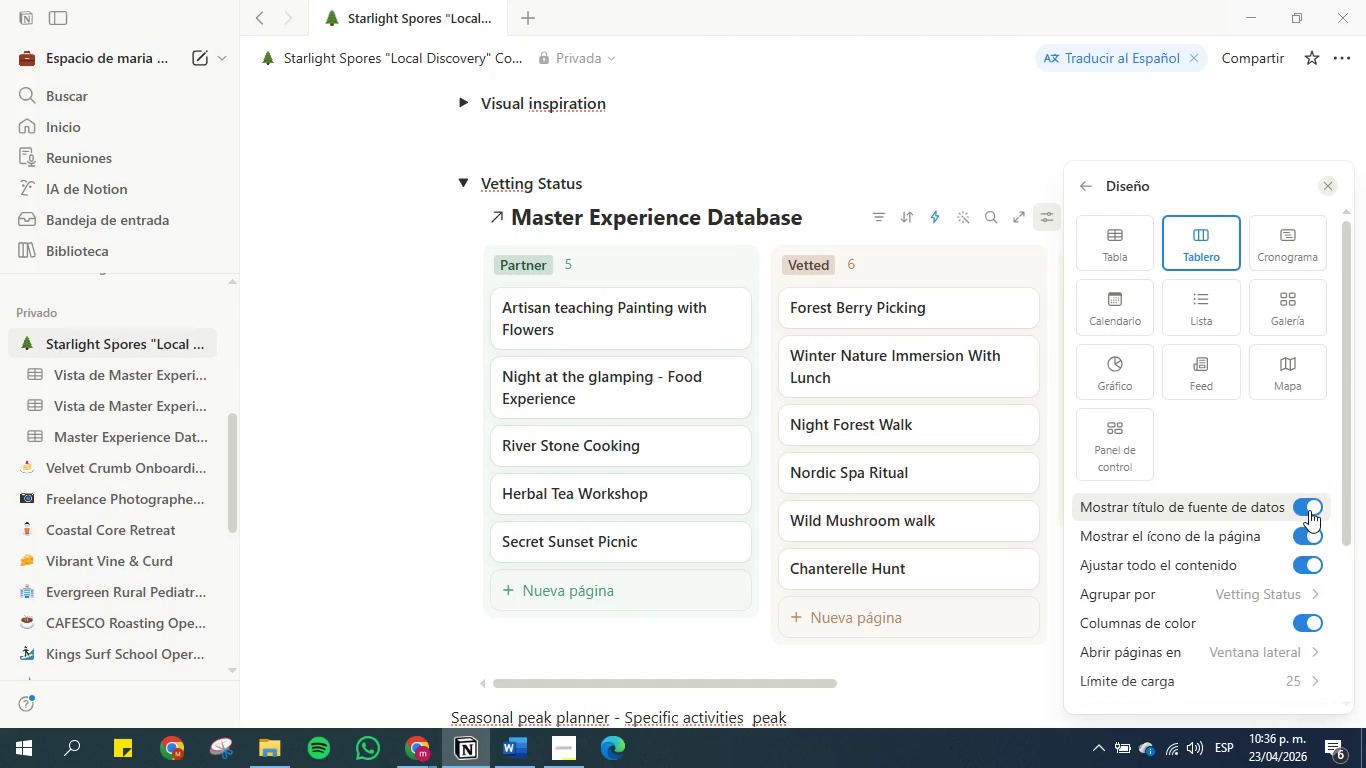 
left_click([1309, 510])
 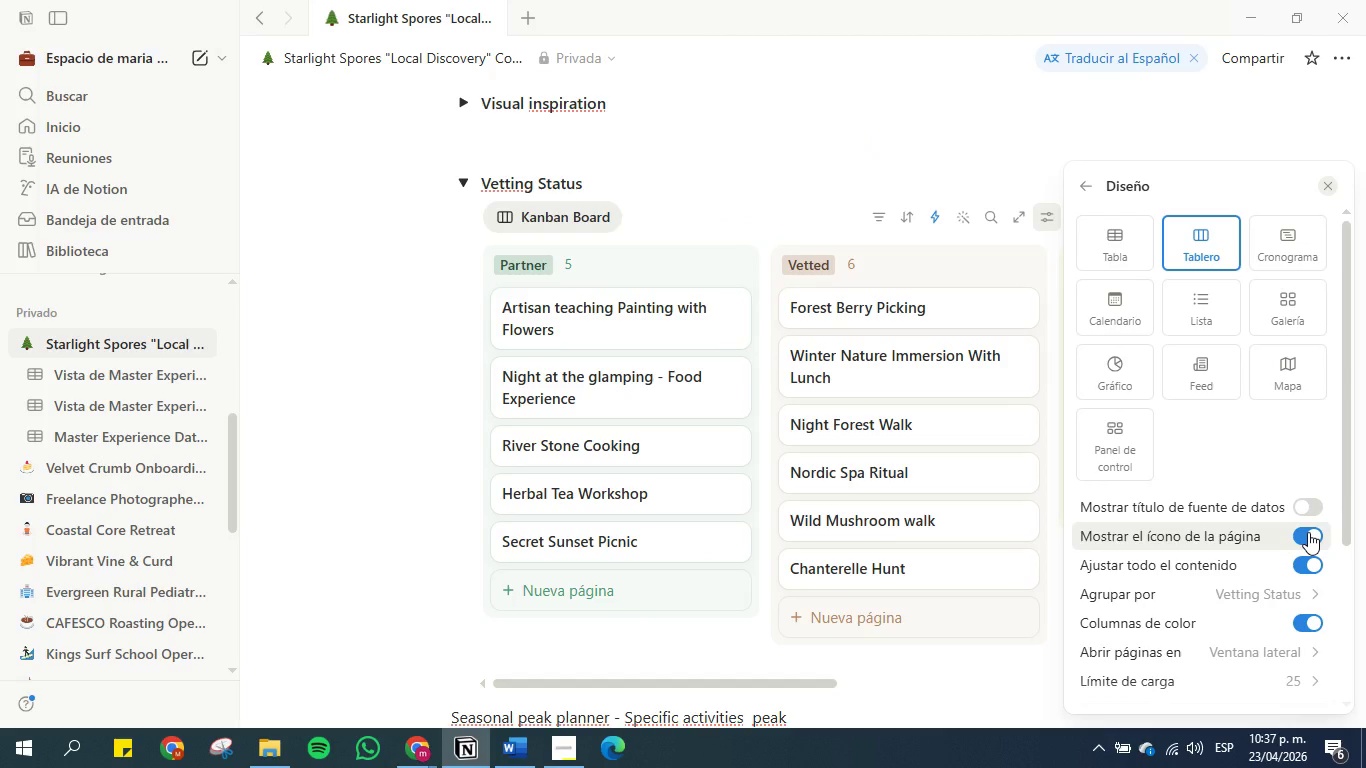 
left_click([1308, 532])
 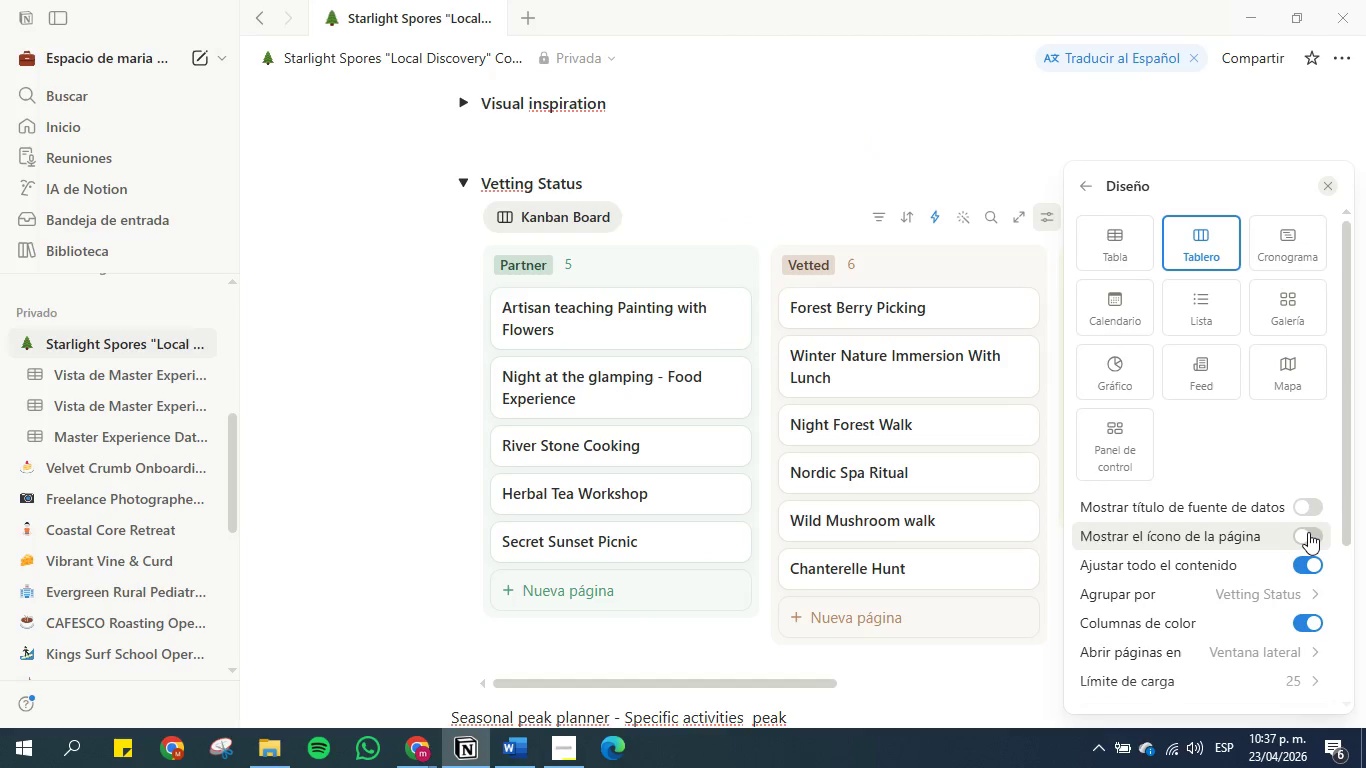 
scroll: coordinate [1222, 389], scroll_direction: down, amount: 7.0
 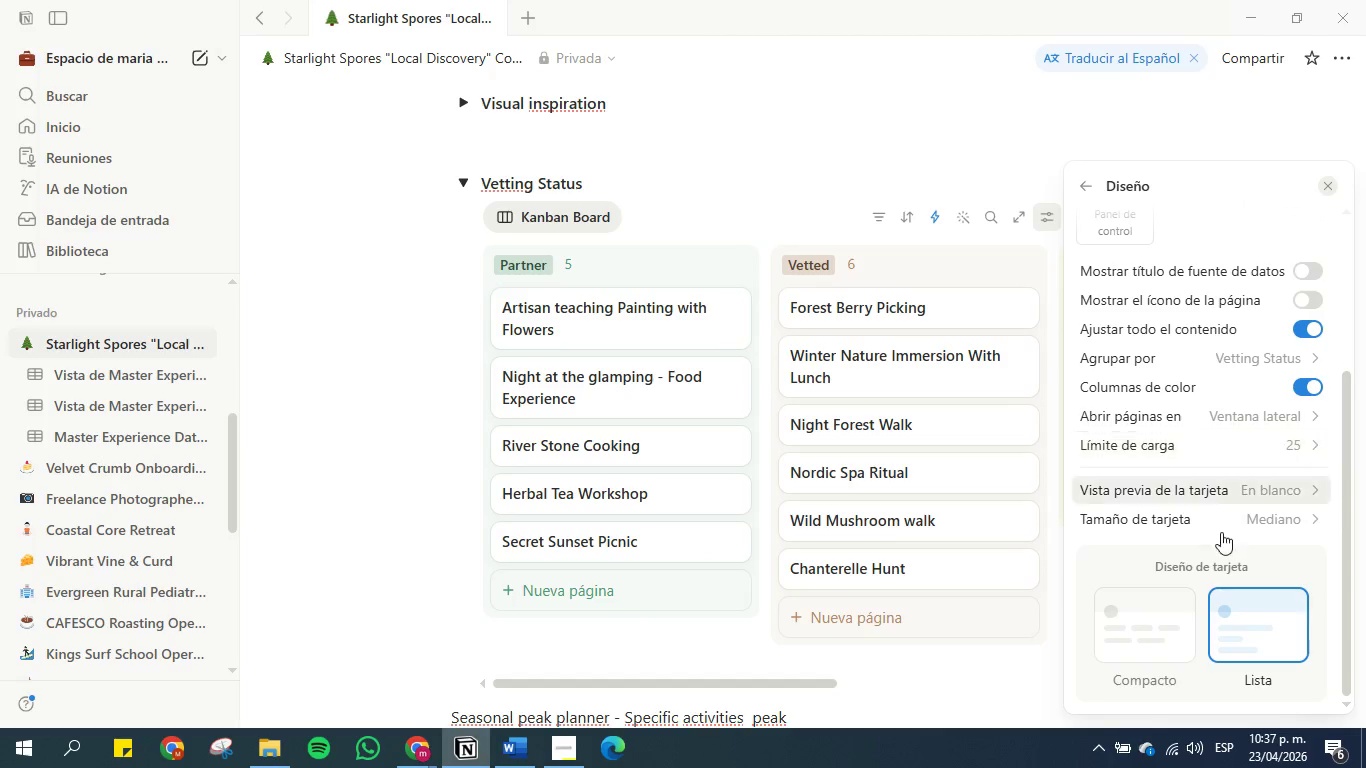 
left_click([1233, 516])
 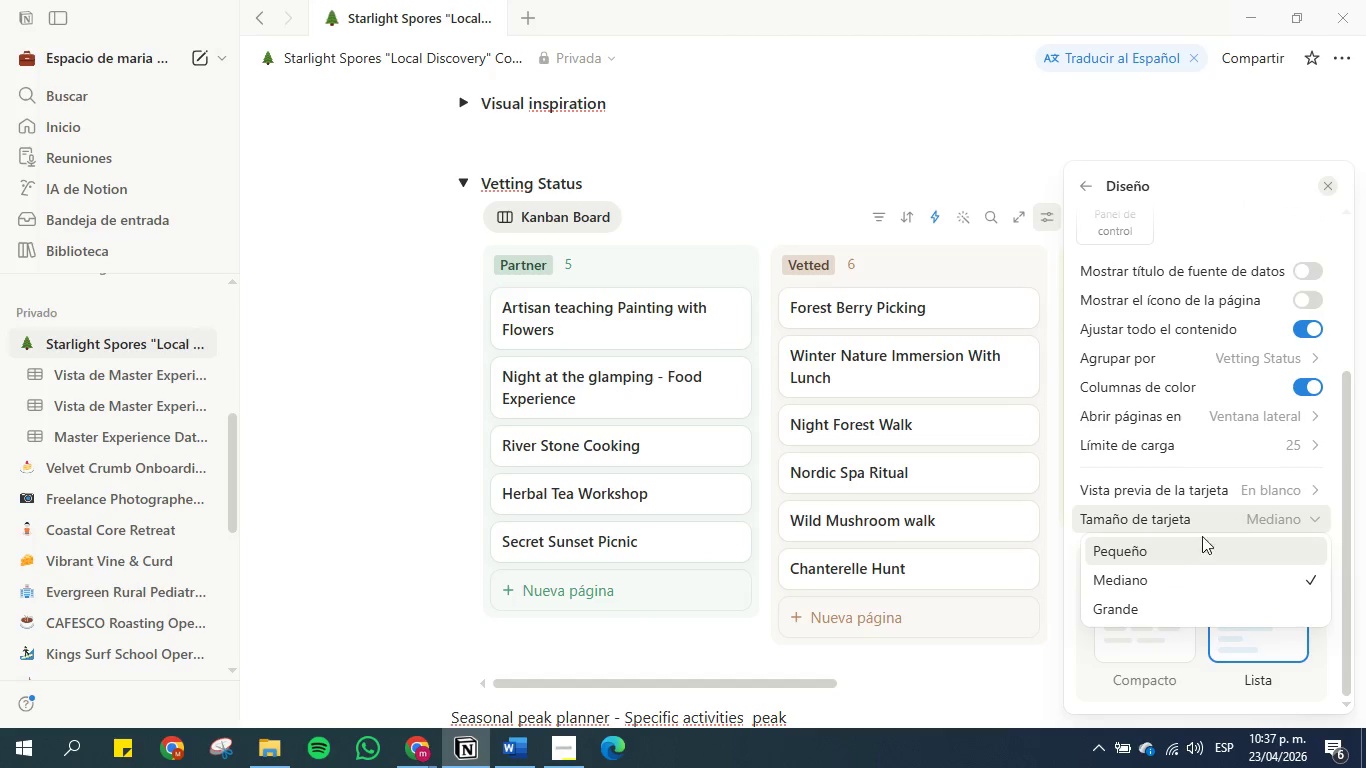 
mouse_move([1159, 550])
 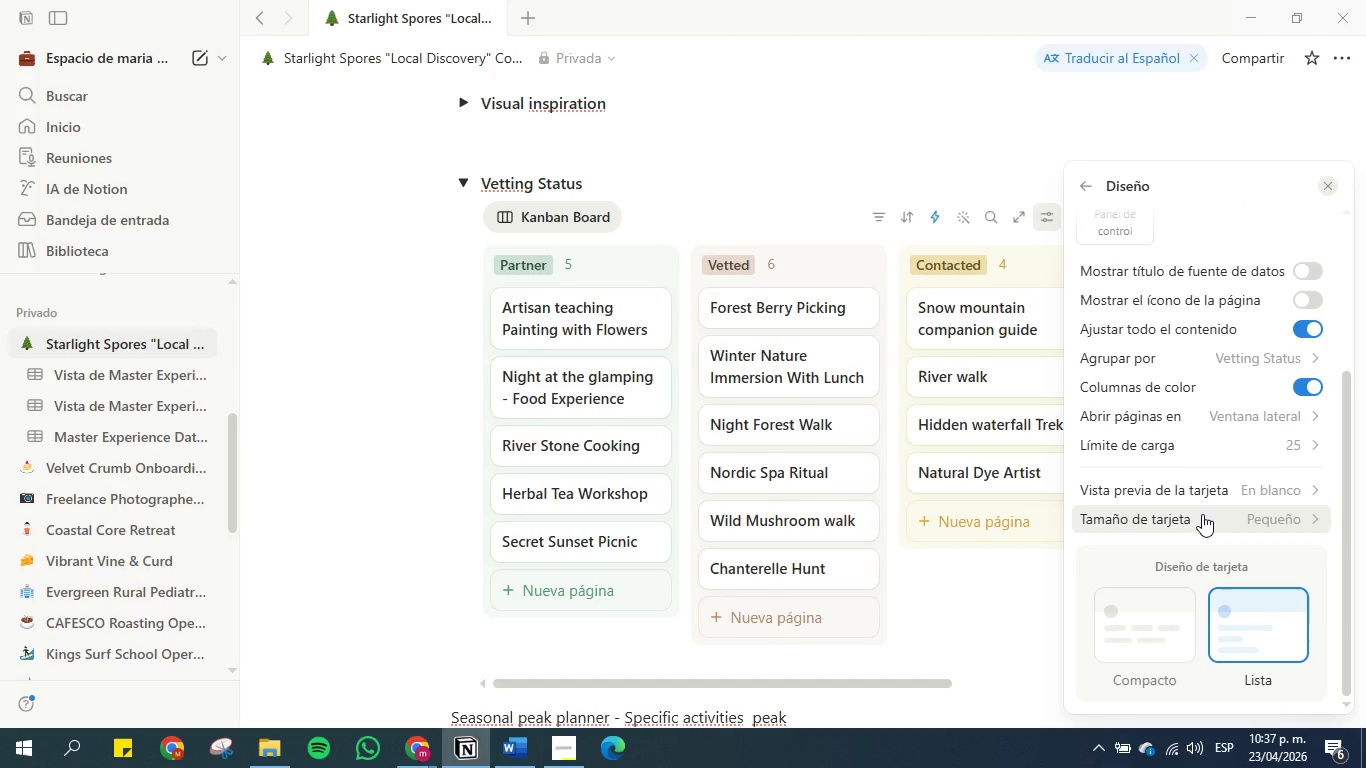 
left_click([1202, 514])
 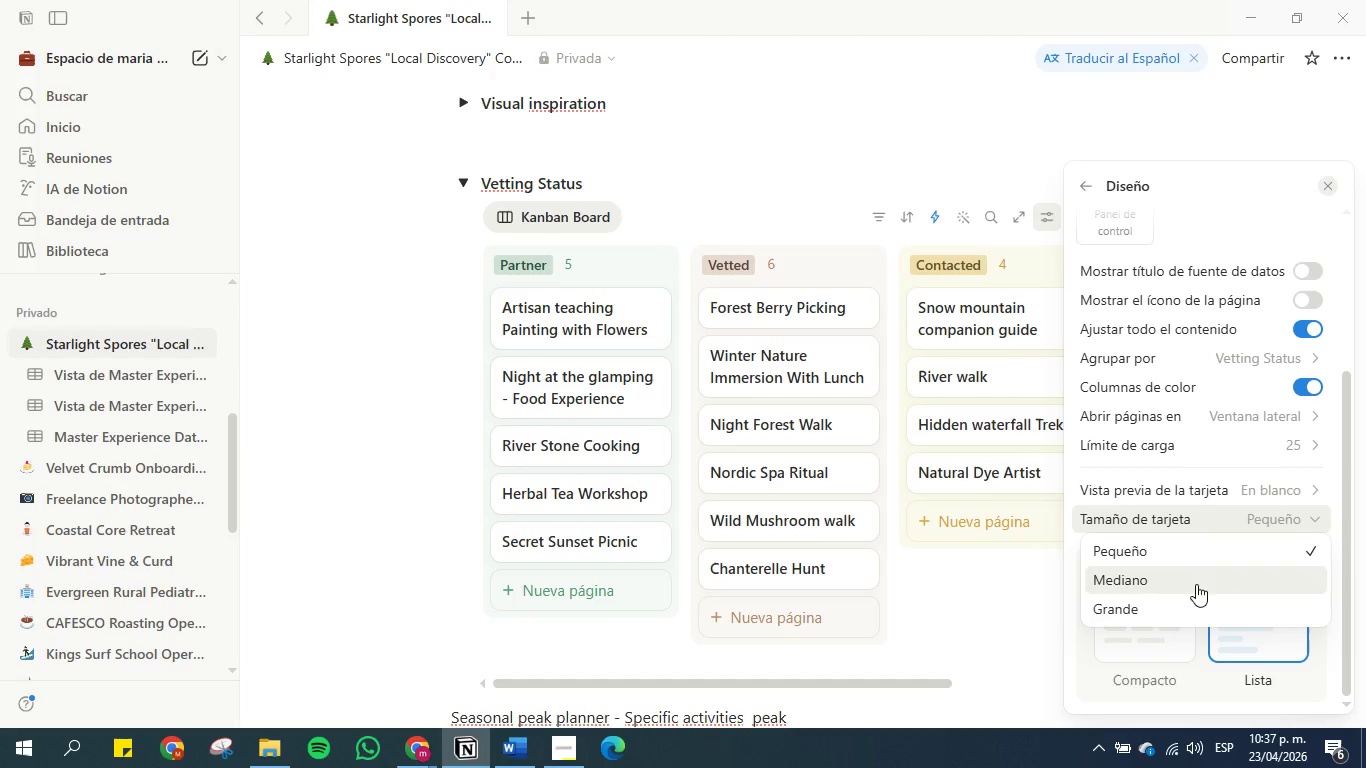 
left_click([1182, 584])
 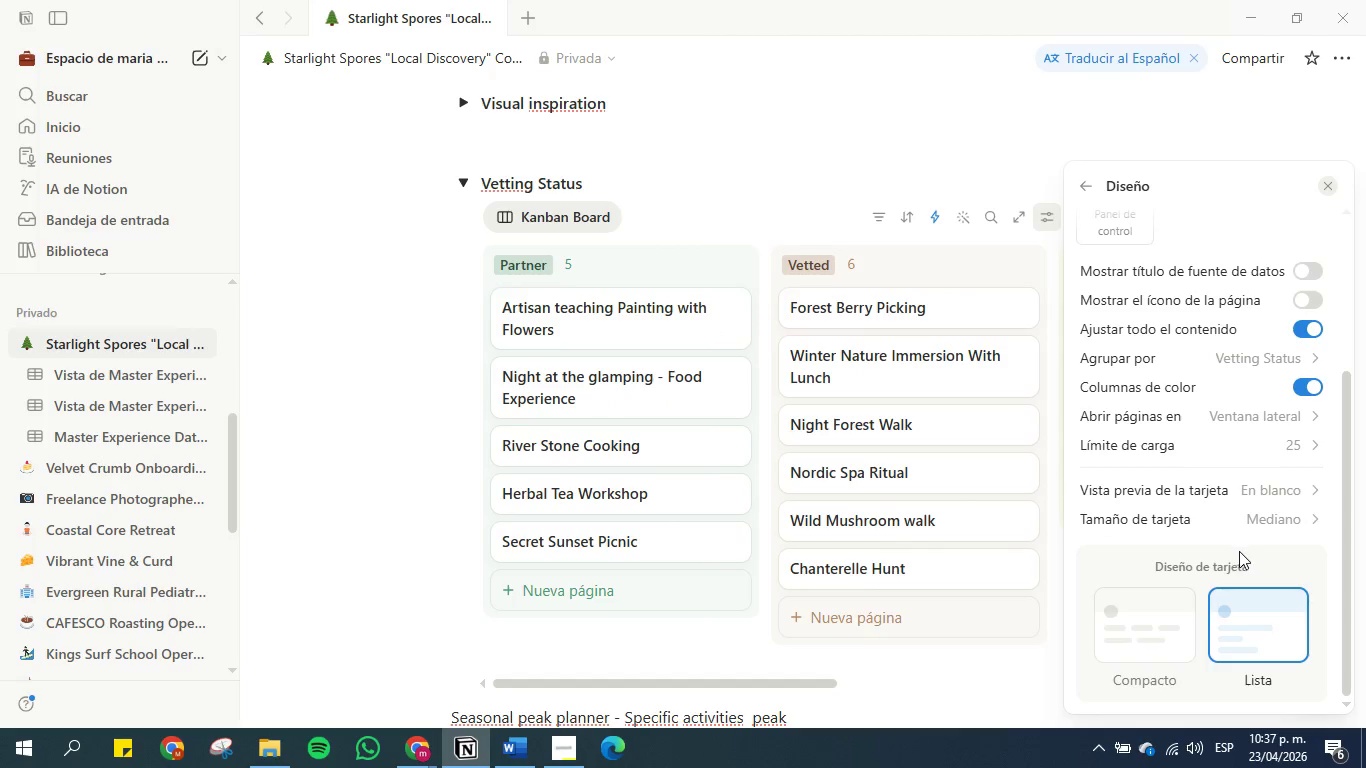 
left_click([1223, 525])
 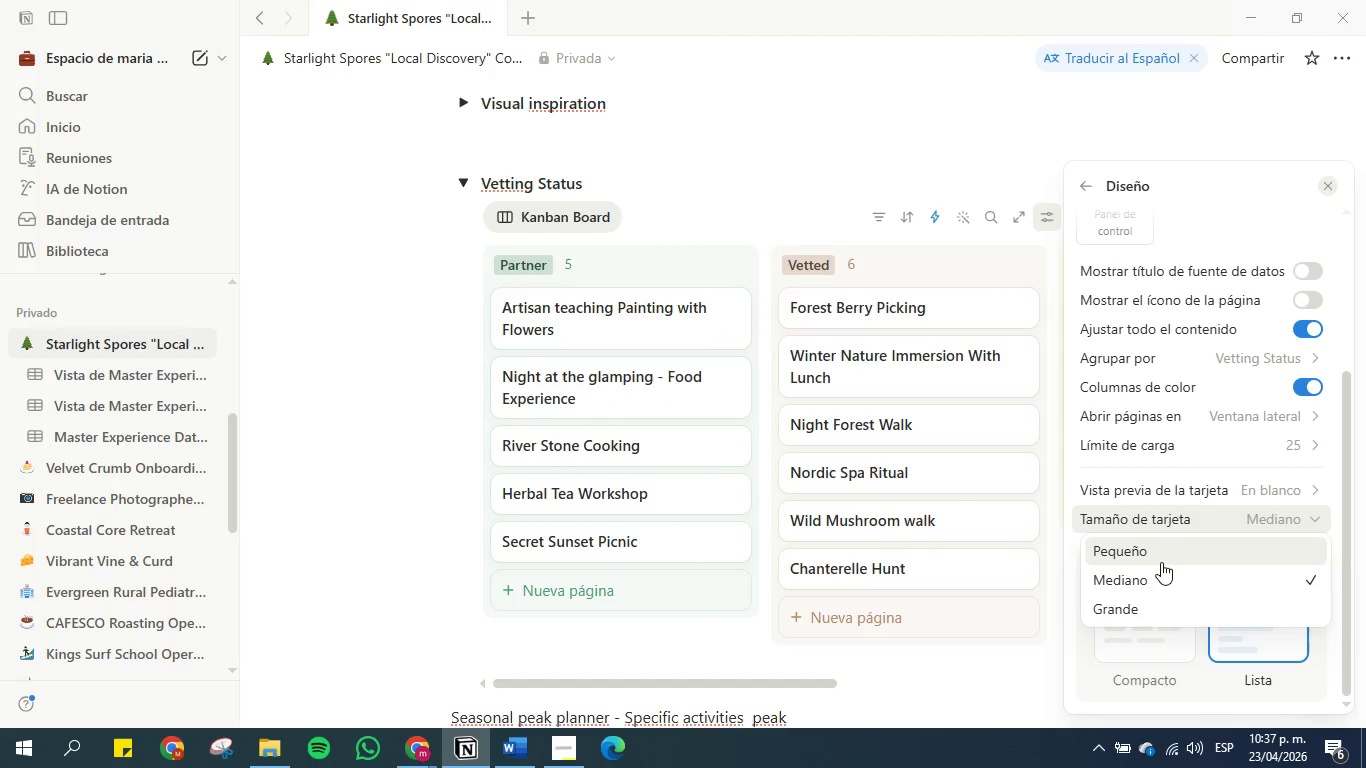 
left_click([1158, 557])
 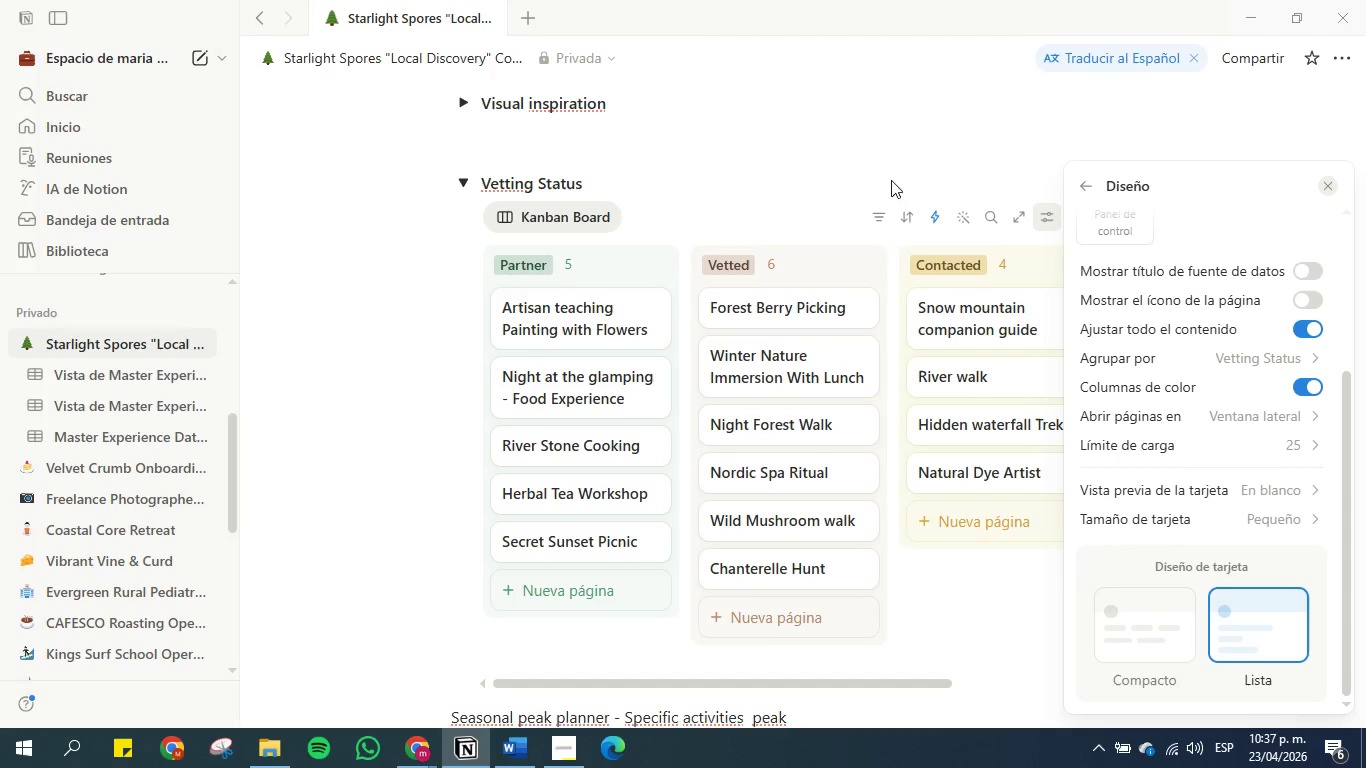 
left_click([885, 143])
 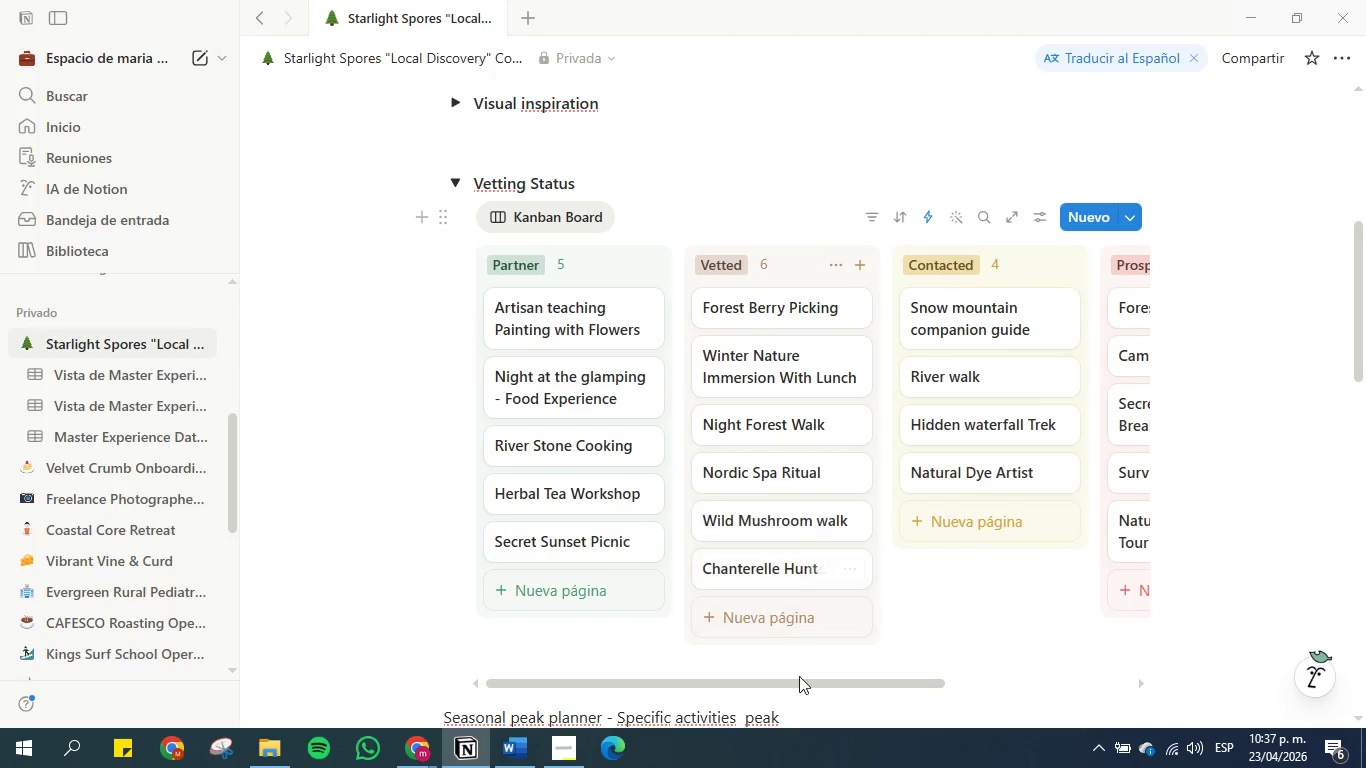 
left_click_drag(start_coordinate=[803, 681], to_coordinate=[701, 658])
 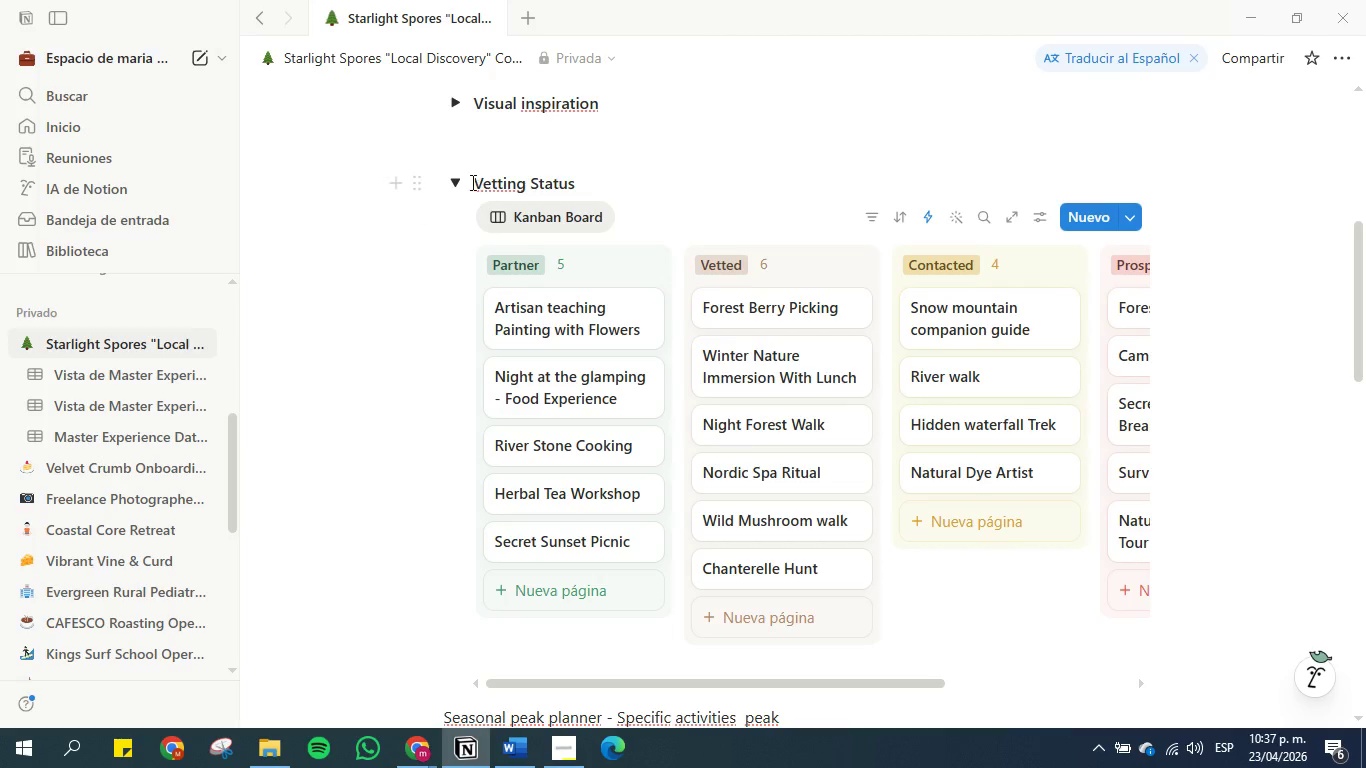 
left_click([462, 186])
 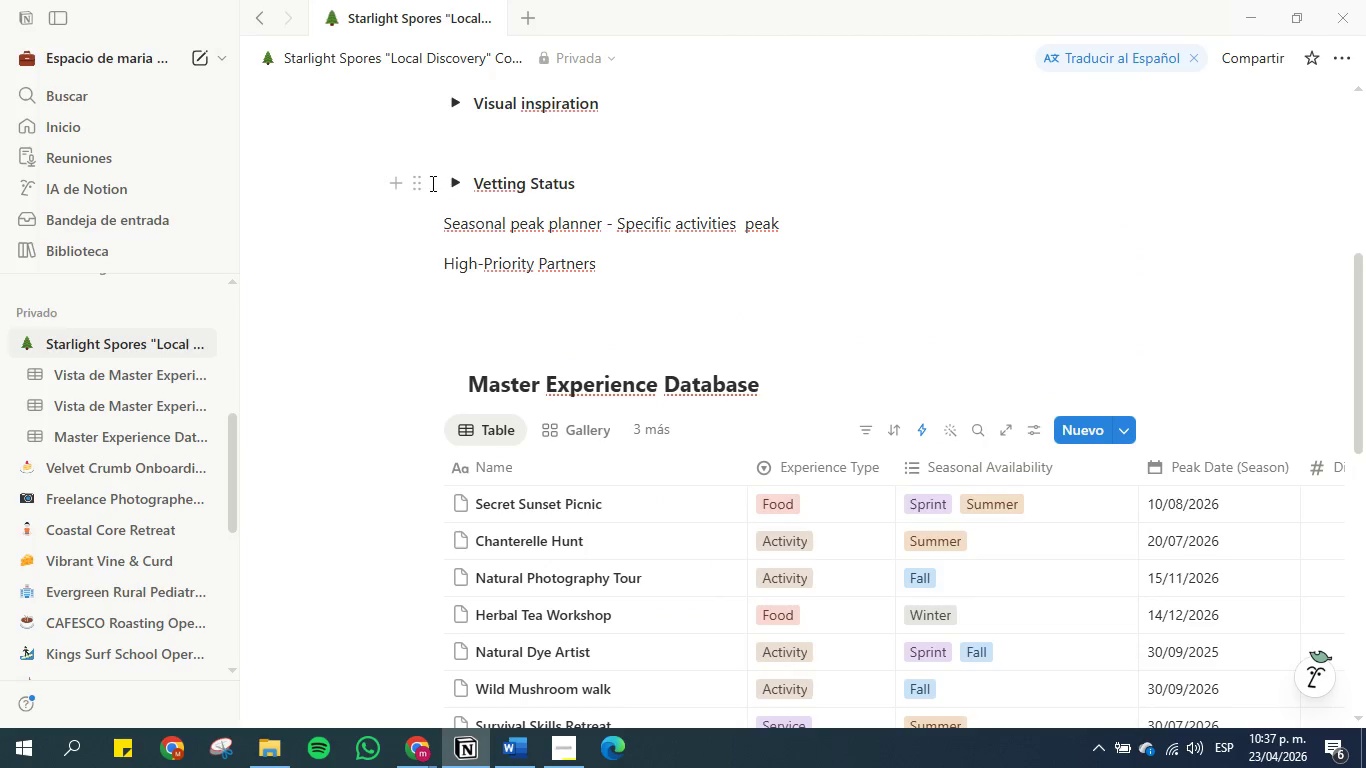 
left_click_drag(start_coordinate=[422, 181], to_coordinate=[435, 183])
 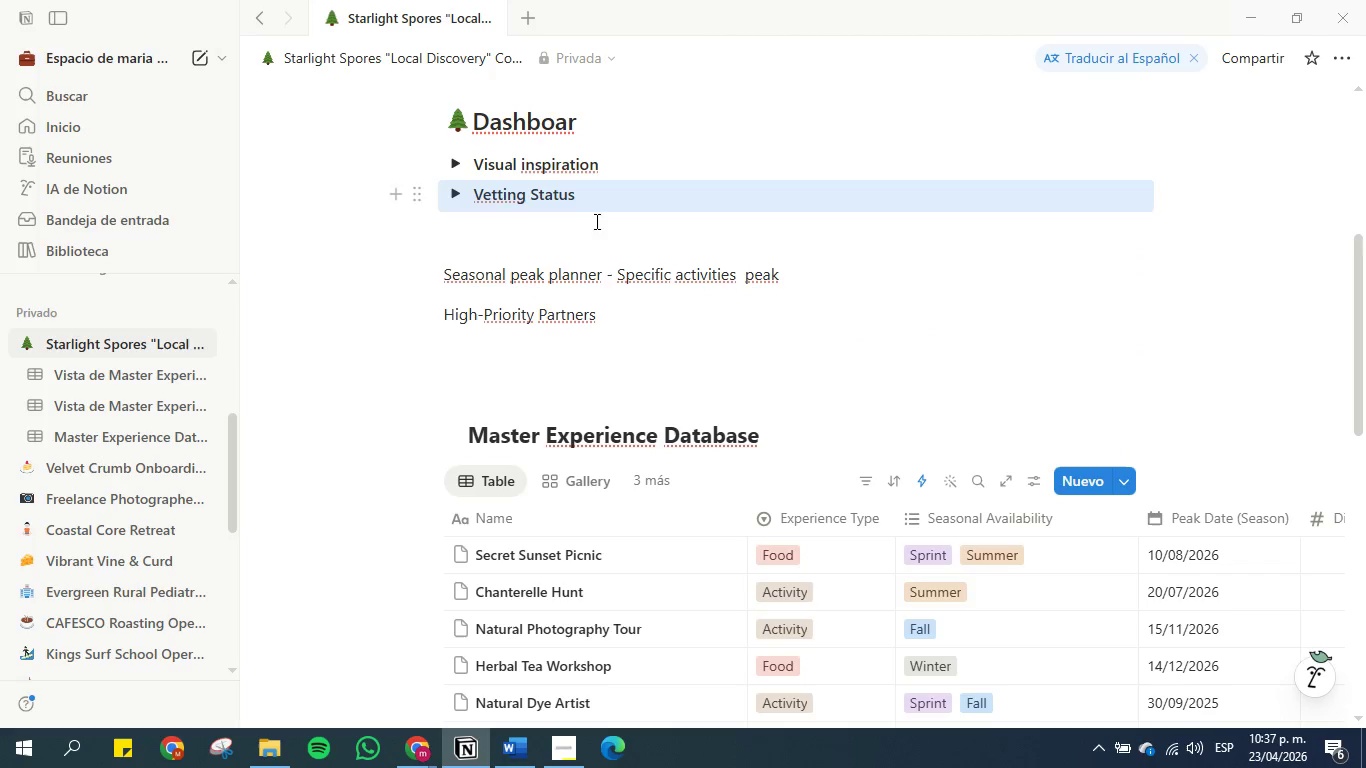 
left_click([605, 224])
 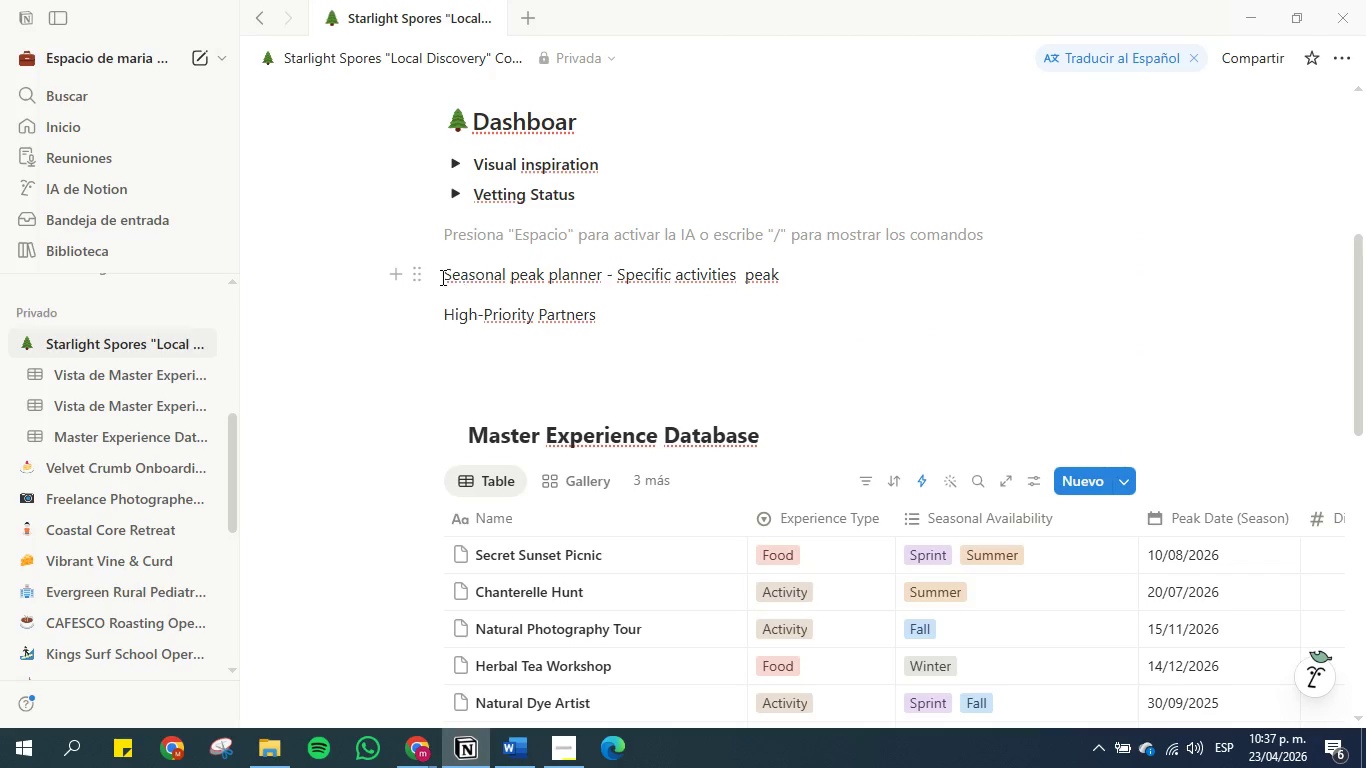 
left_click([429, 275])
 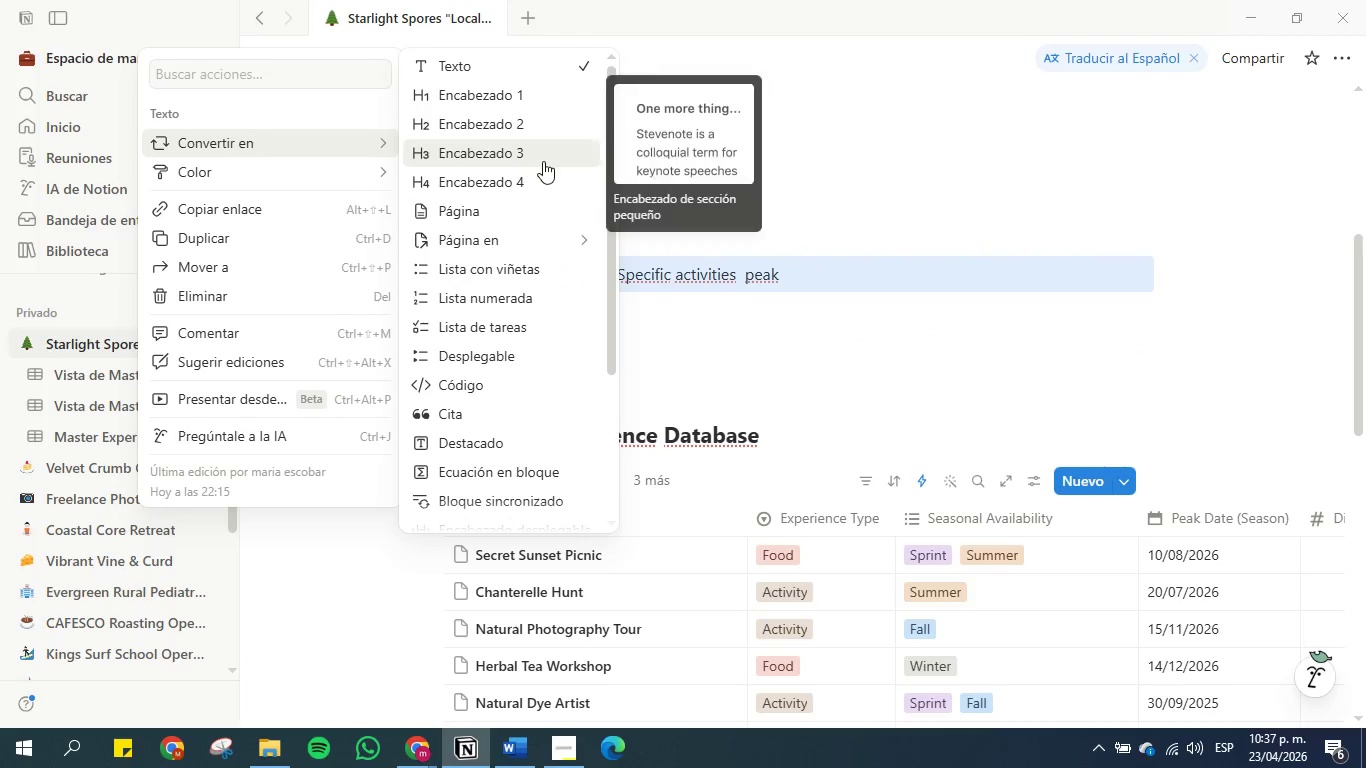 
left_click([491, 358])
 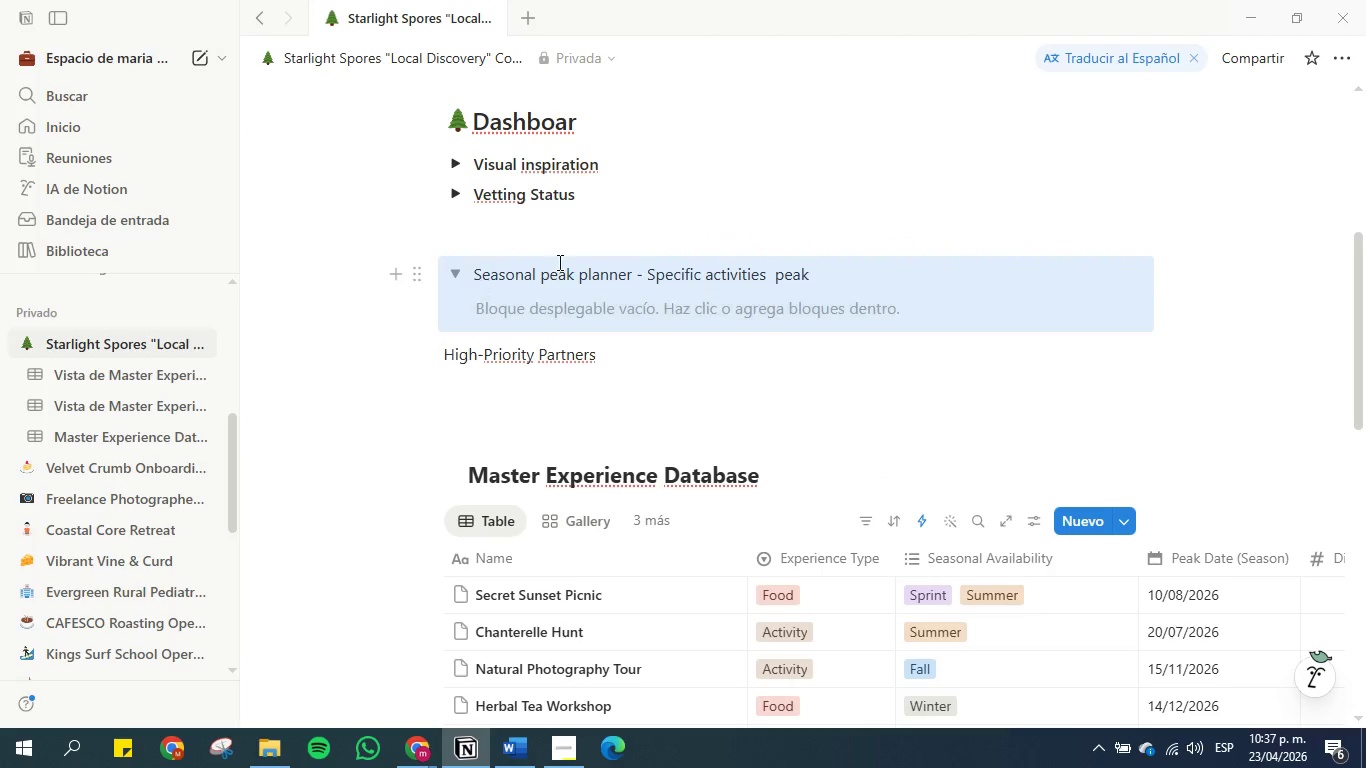 
left_click([564, 251])
 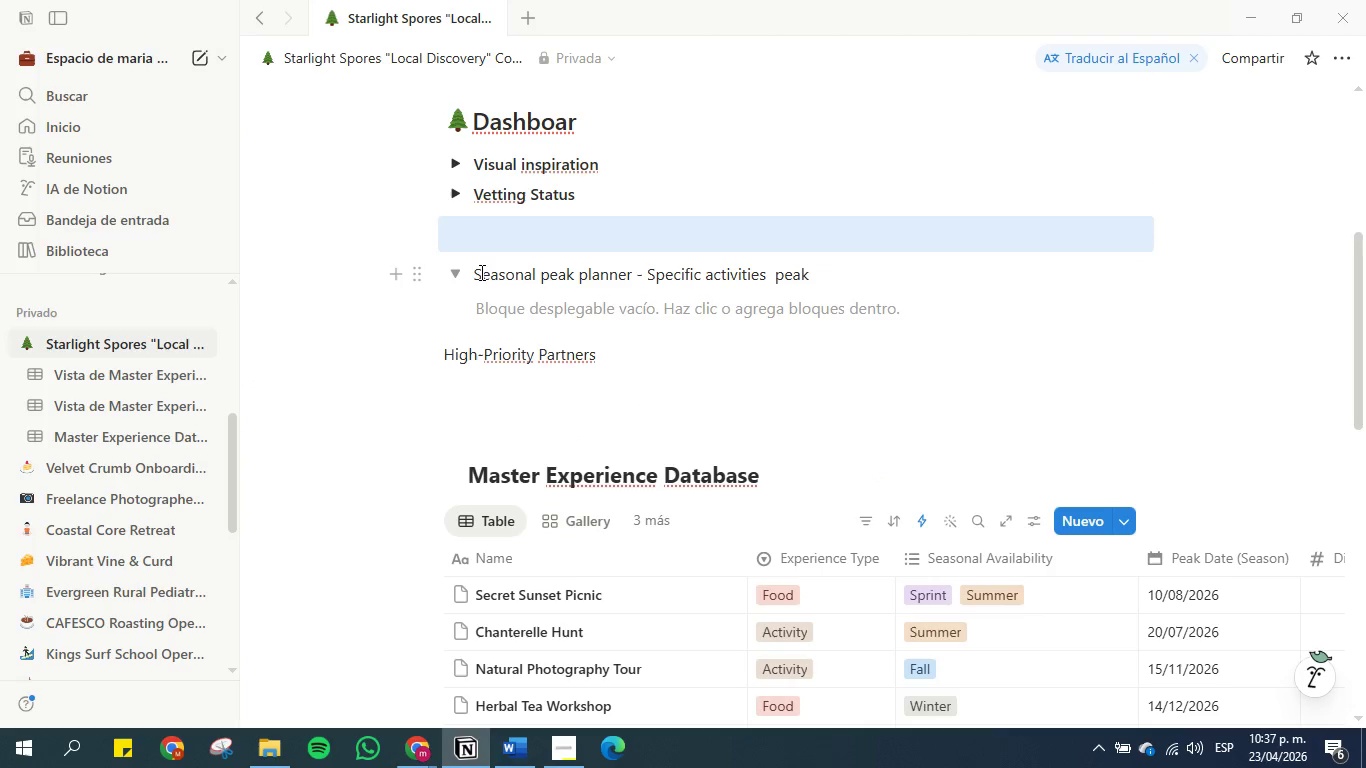 
left_click_drag(start_coordinate=[475, 273], to_coordinate=[835, 277])
 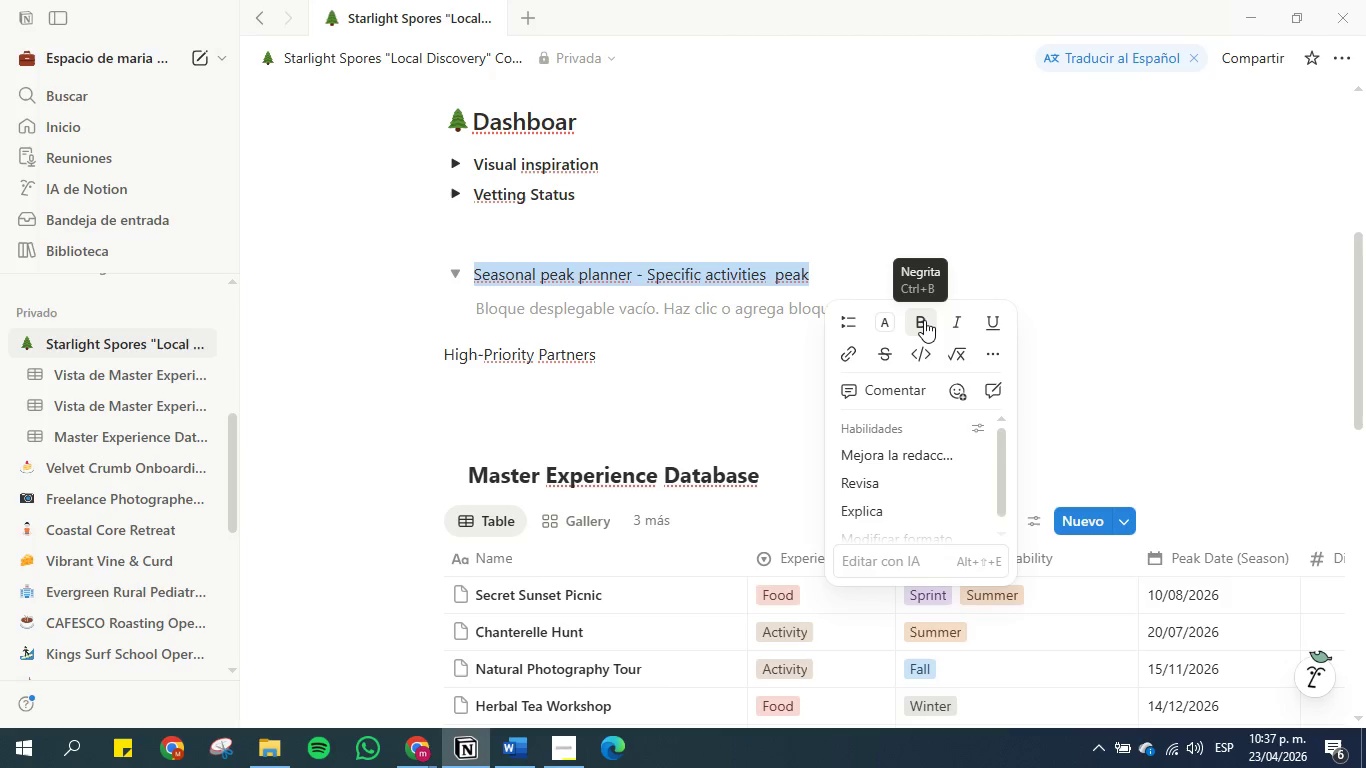 
left_click([924, 320])
 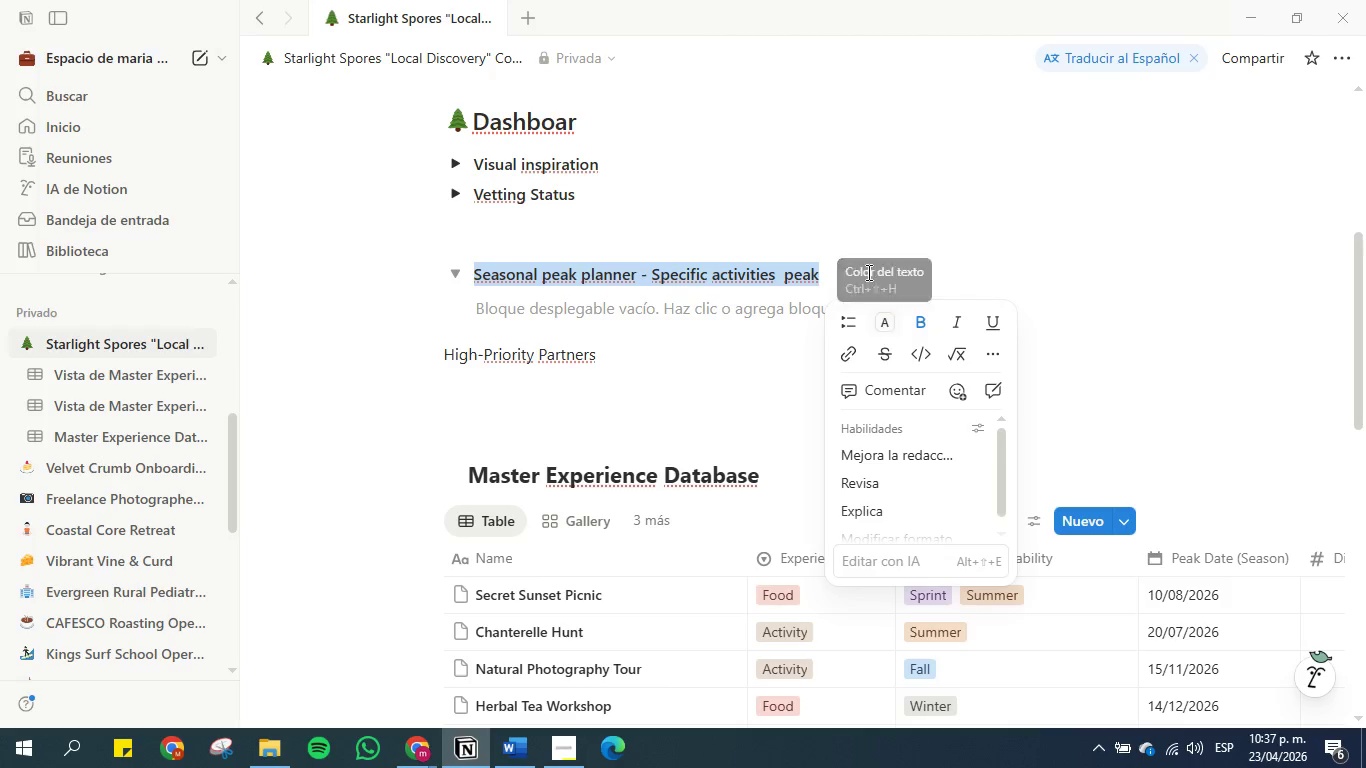 
left_click([832, 215])
 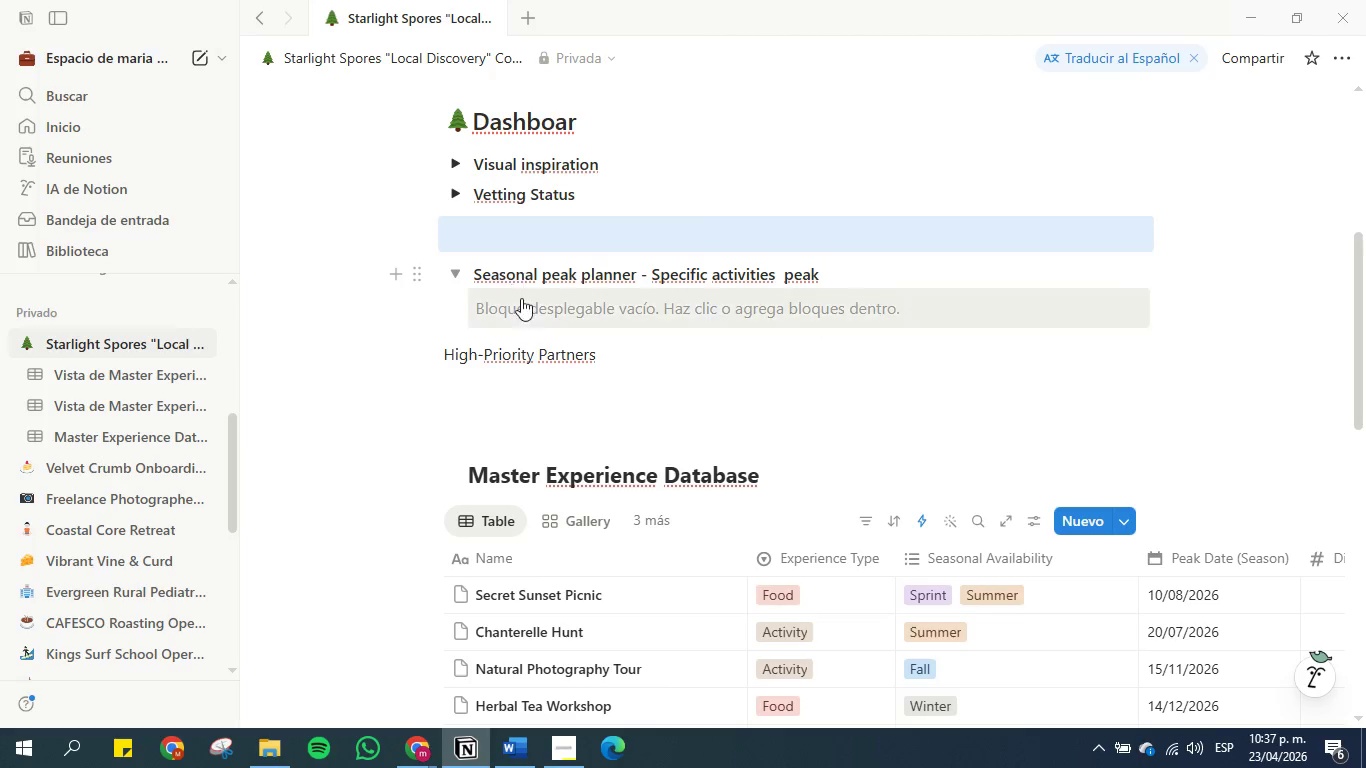 
left_click([526, 309])
 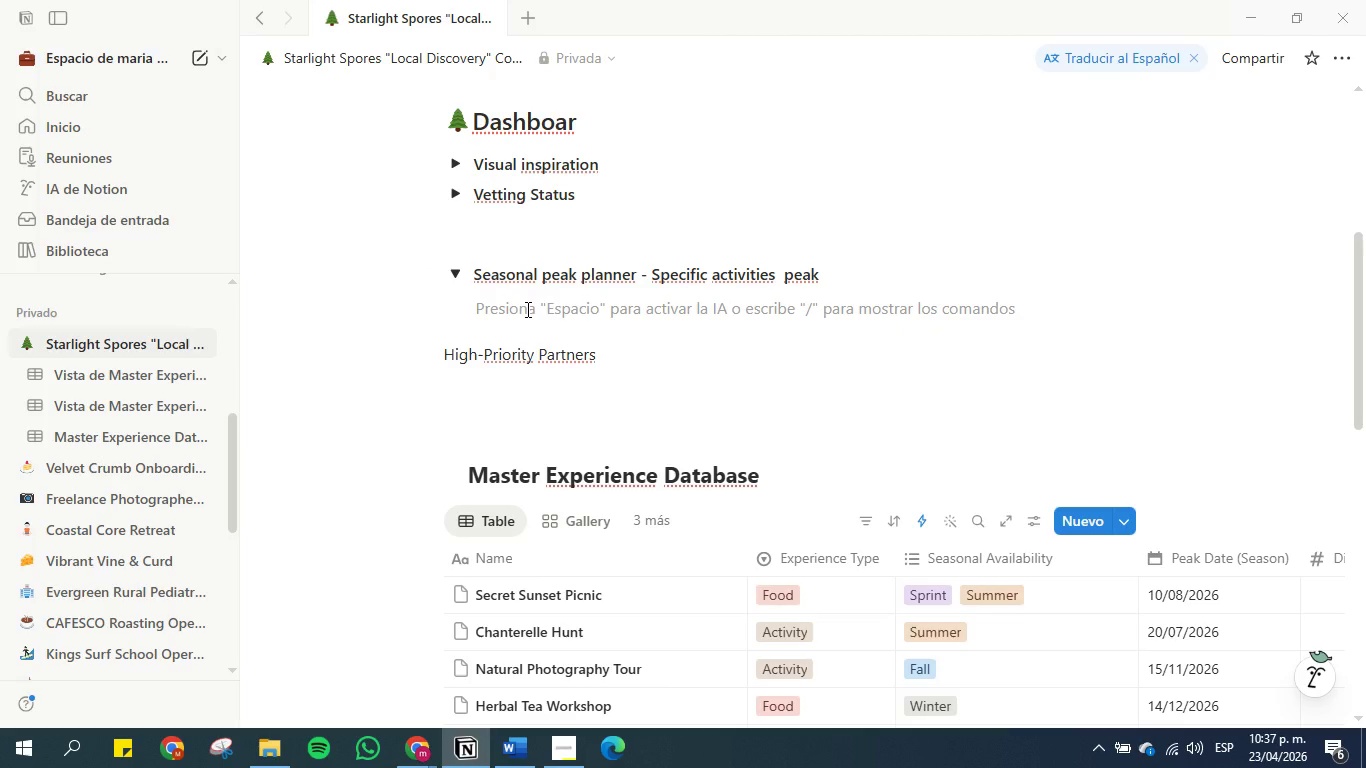 
type(&linkr)
key(Backspace)
type(ed)
 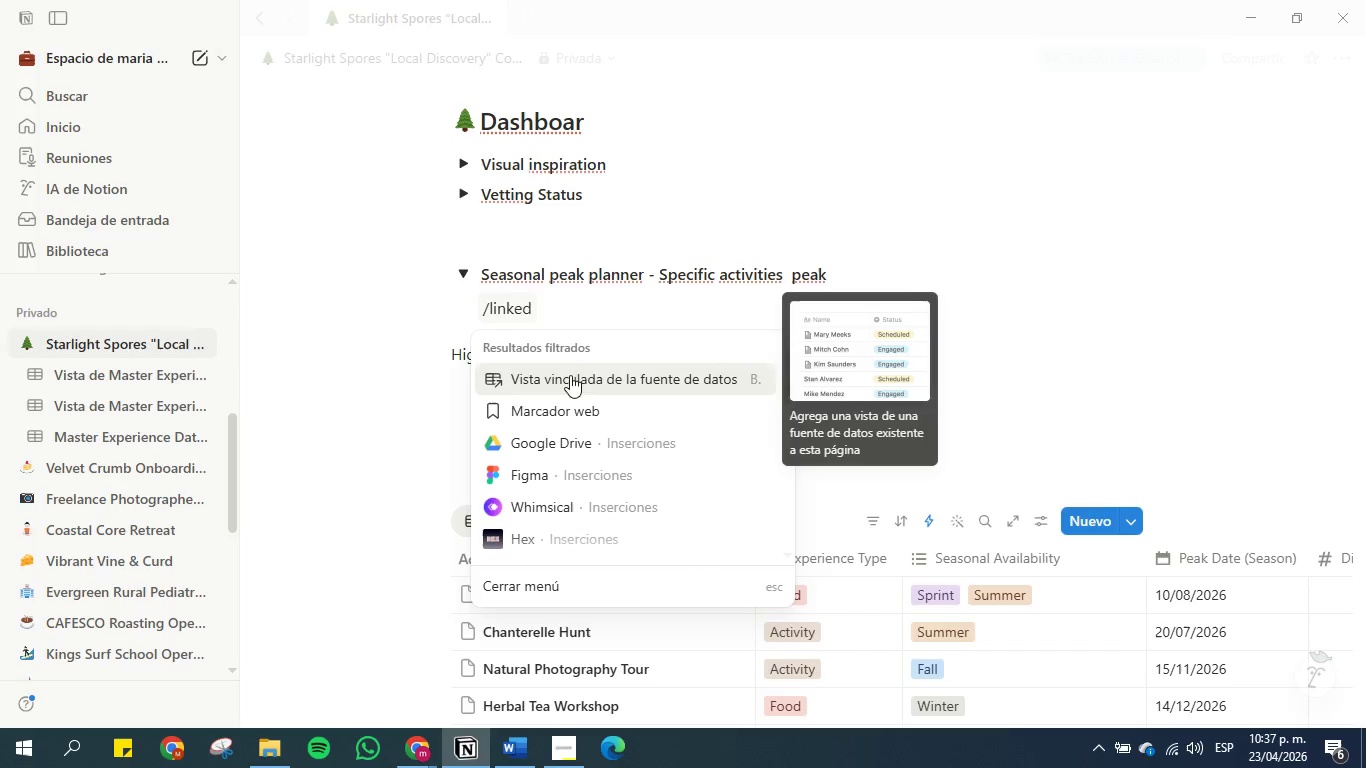 
left_click([571, 379])
 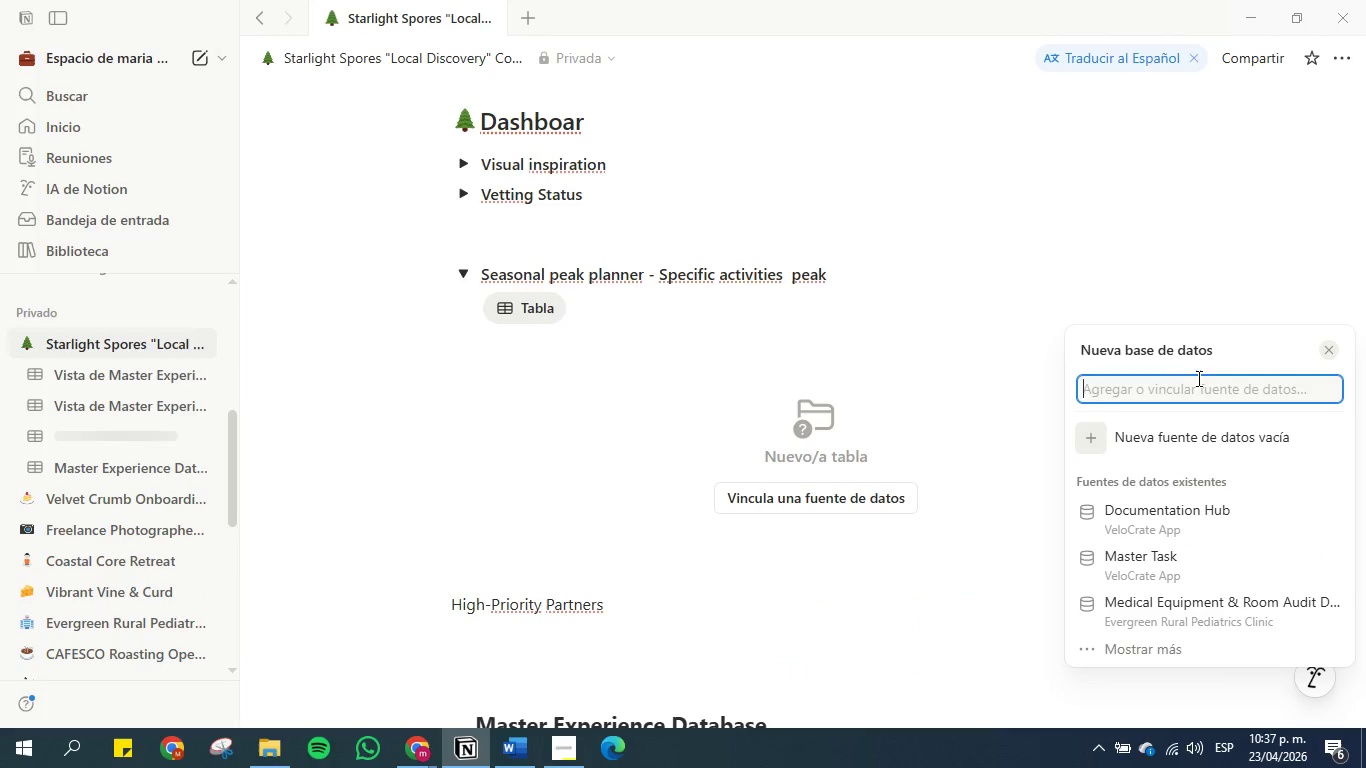 
type(expe)
 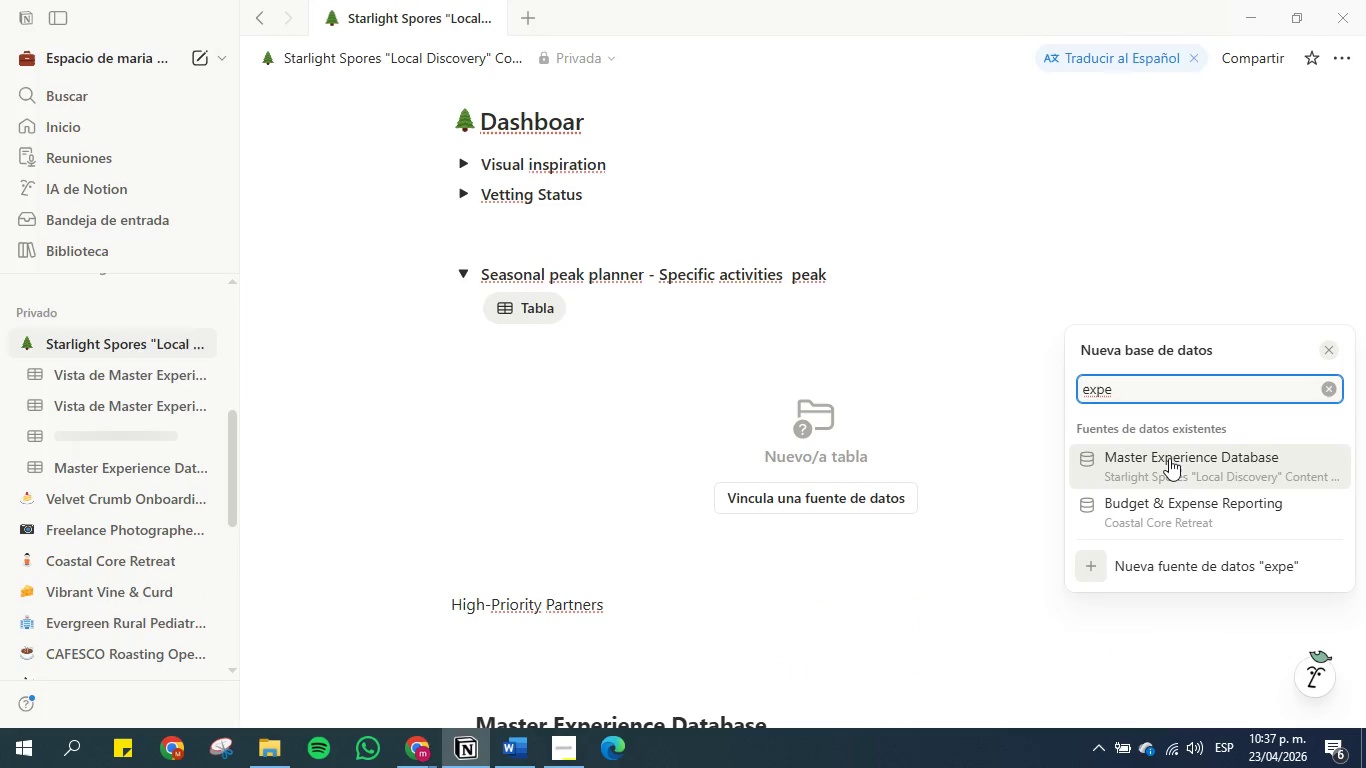 
left_click([1169, 458])
 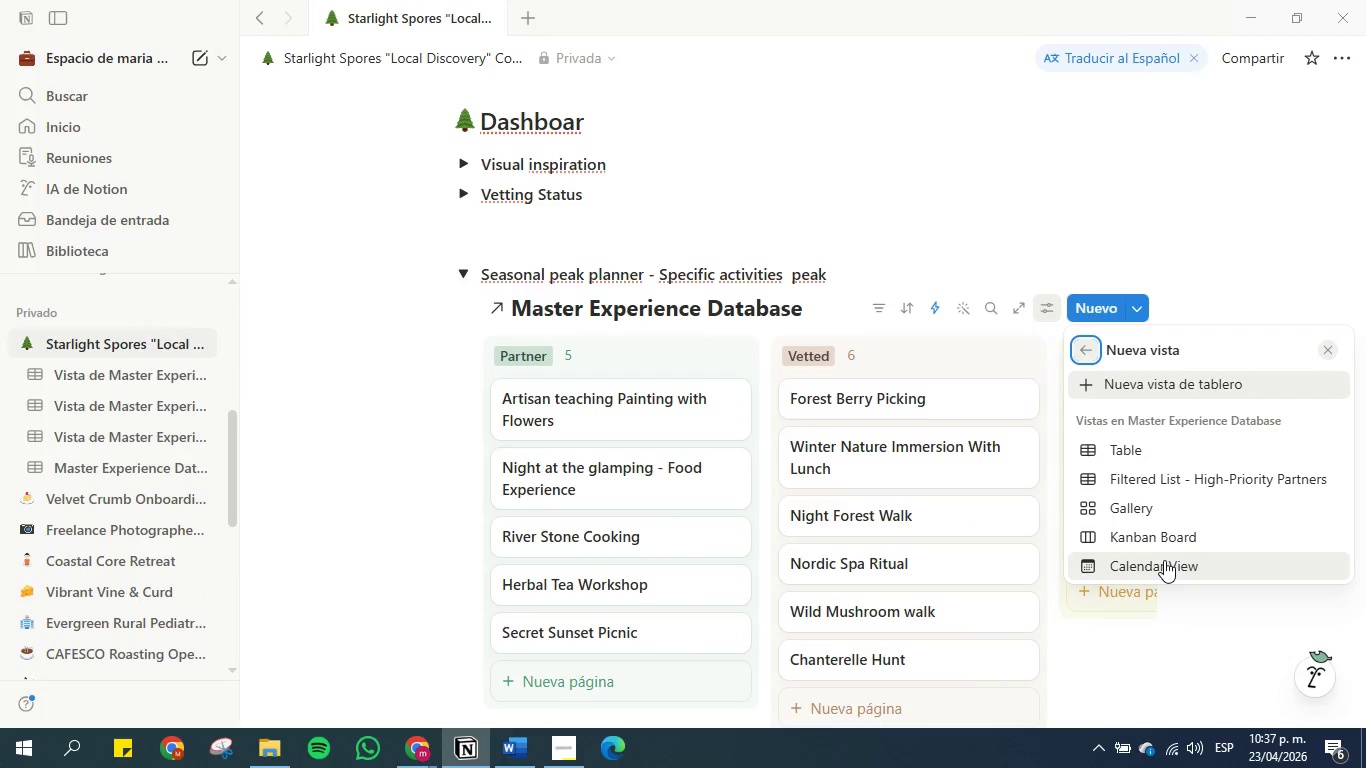 
left_click([1164, 560])
 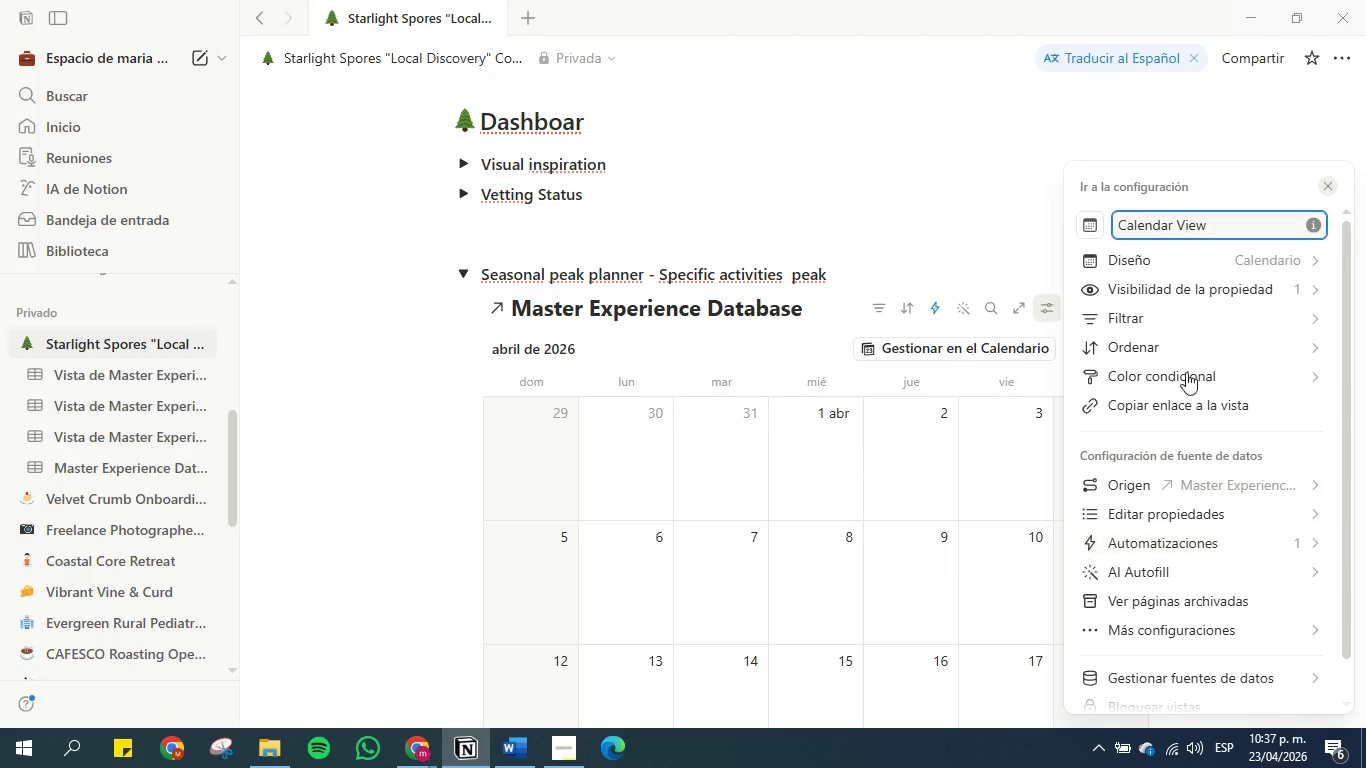 
left_click([1181, 262])
 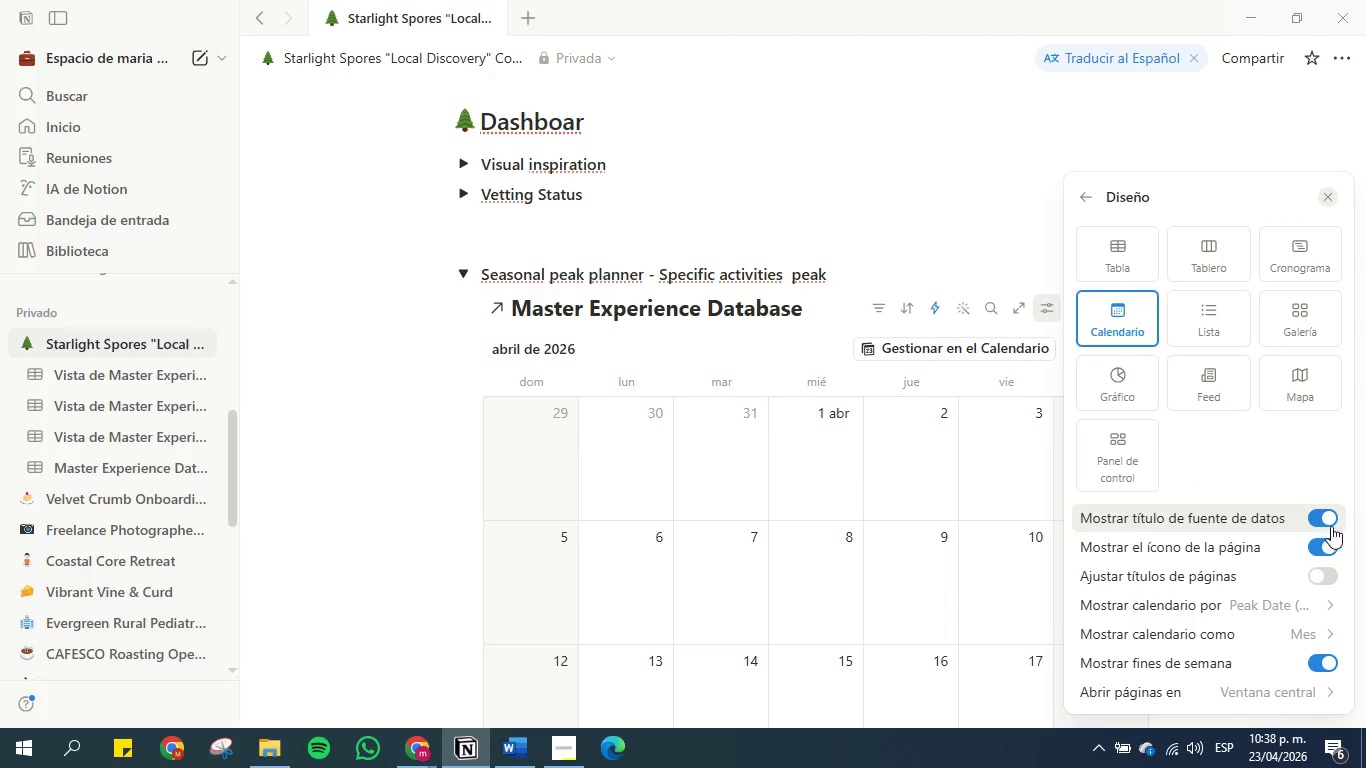 
left_click([1335, 516])
 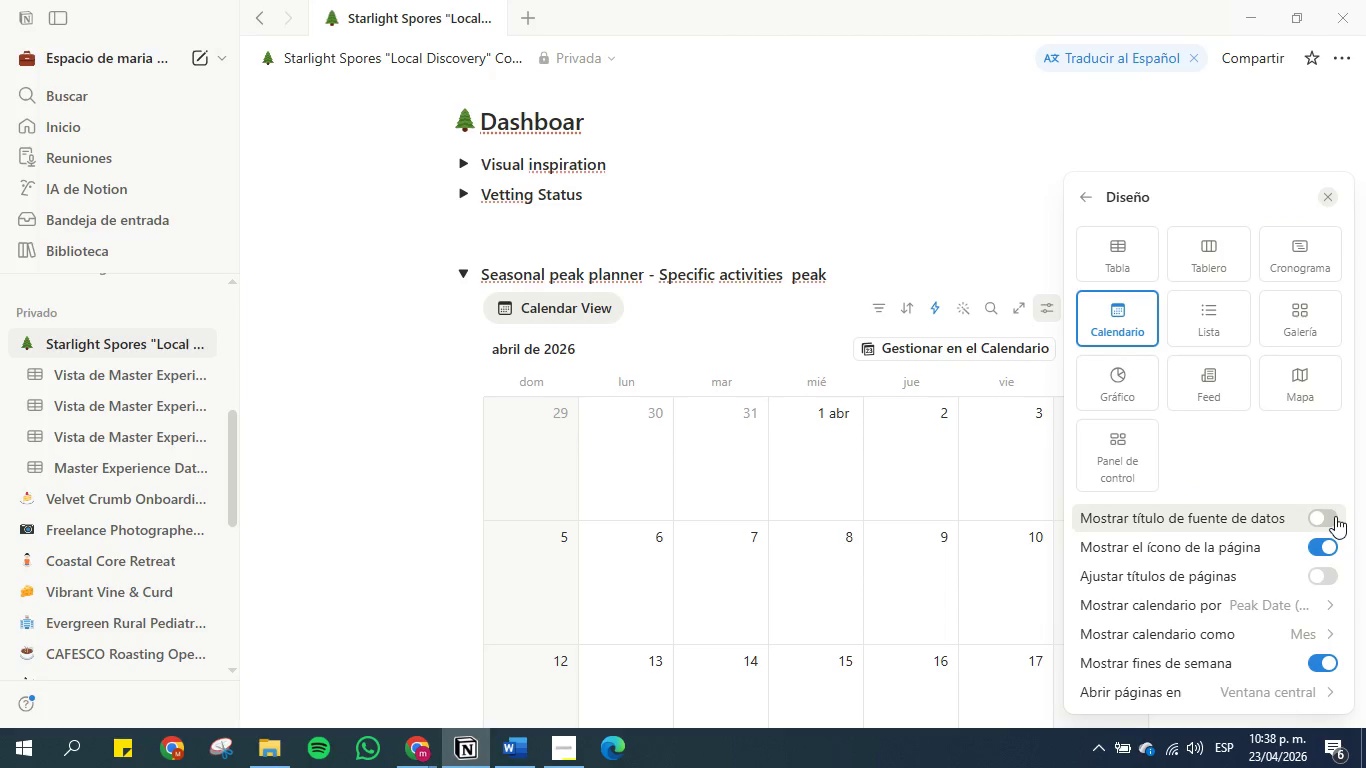 
scroll: coordinate [1021, 513], scroll_direction: down, amount: 6.0
 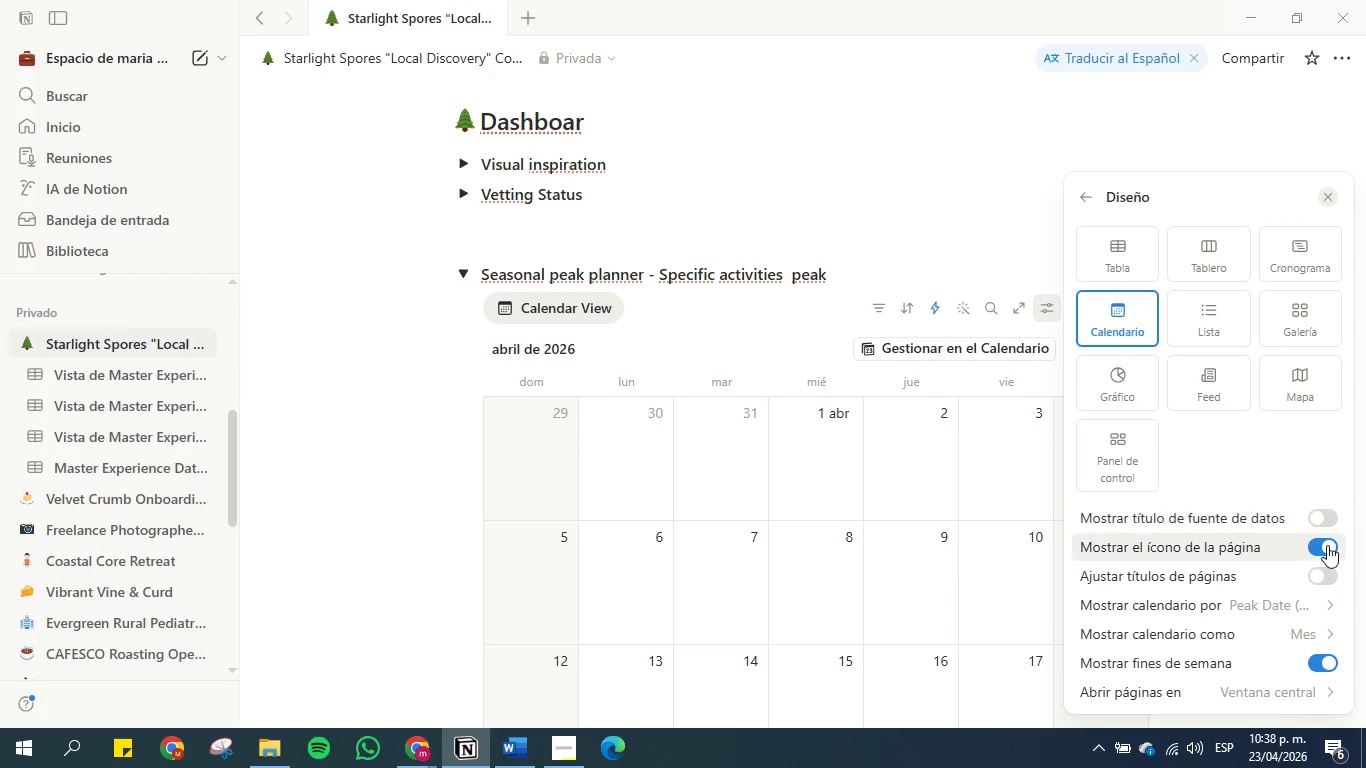 
left_click([1327, 545])
 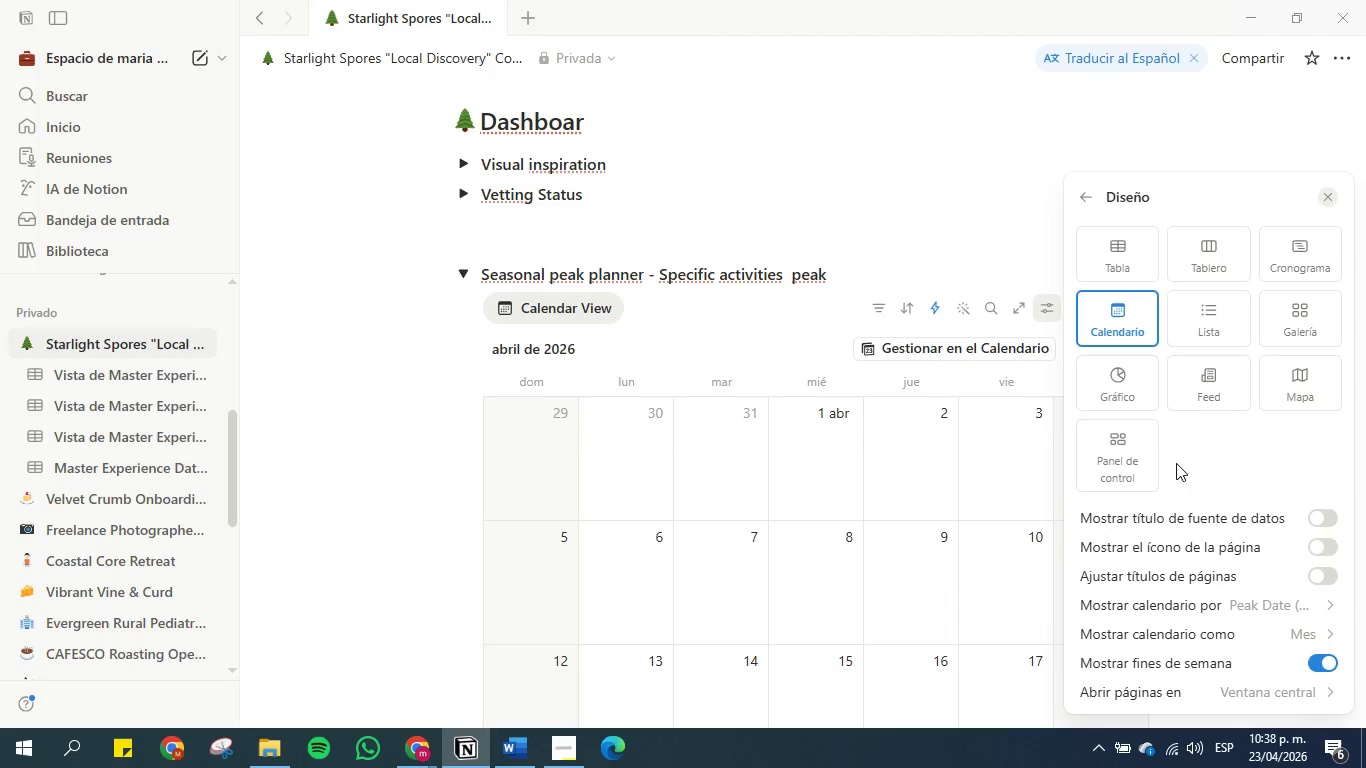 
scroll: coordinate [1173, 471], scroll_direction: down, amount: 6.0
 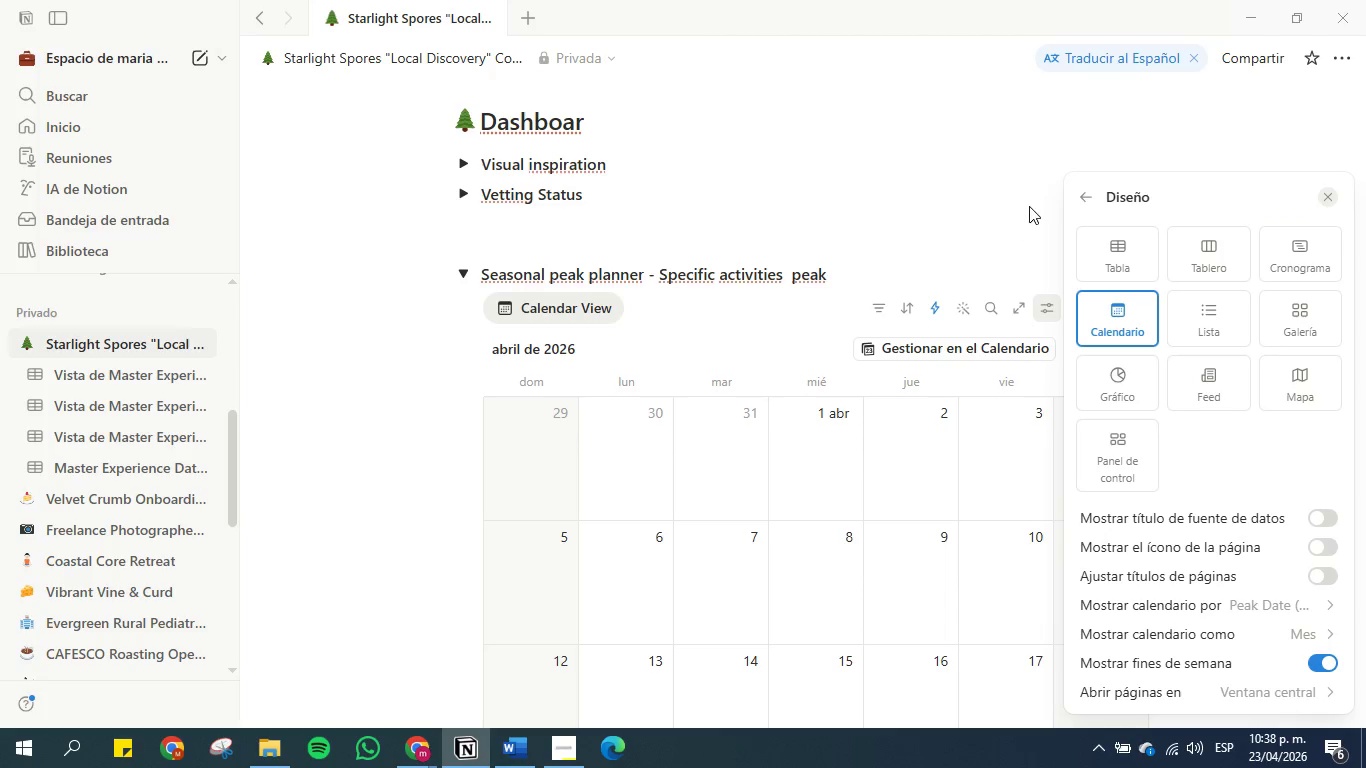 
left_click([1293, 629])
 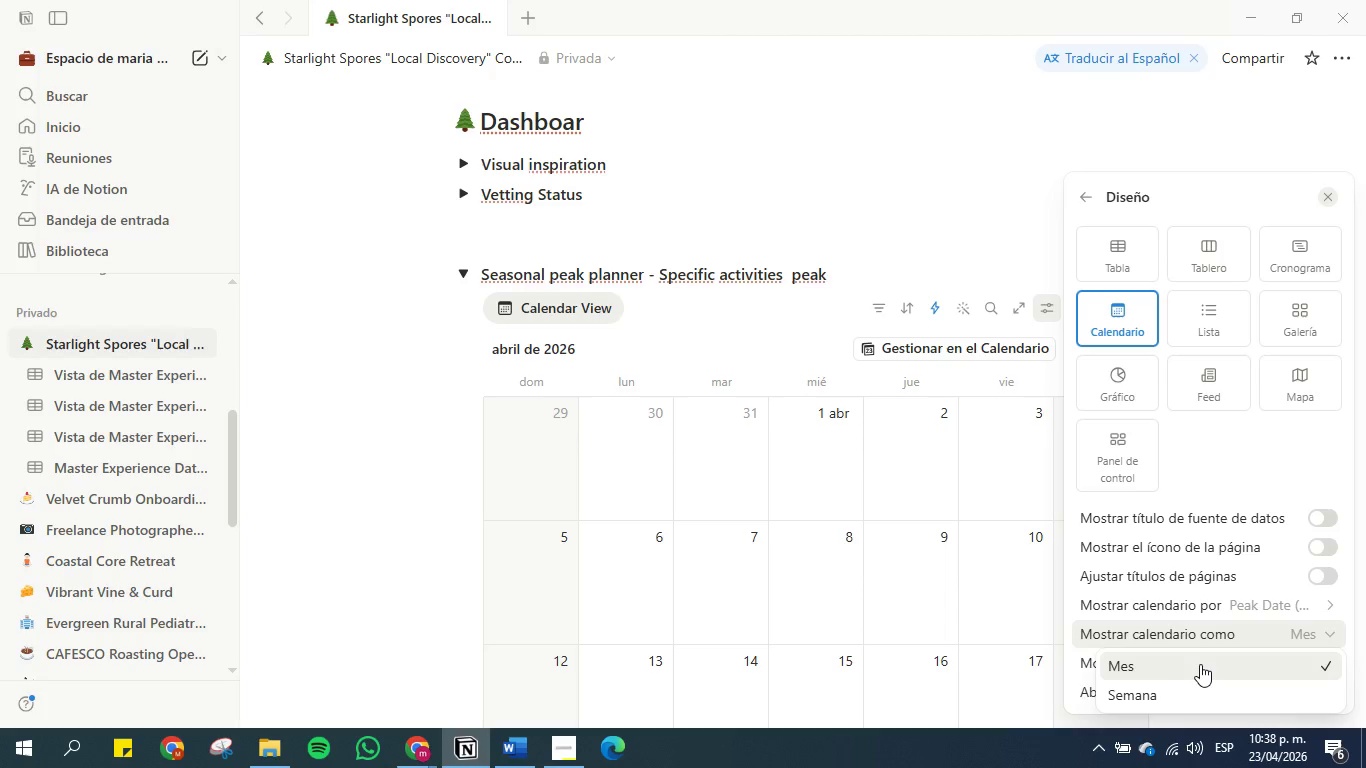 
left_click([1201, 663])
 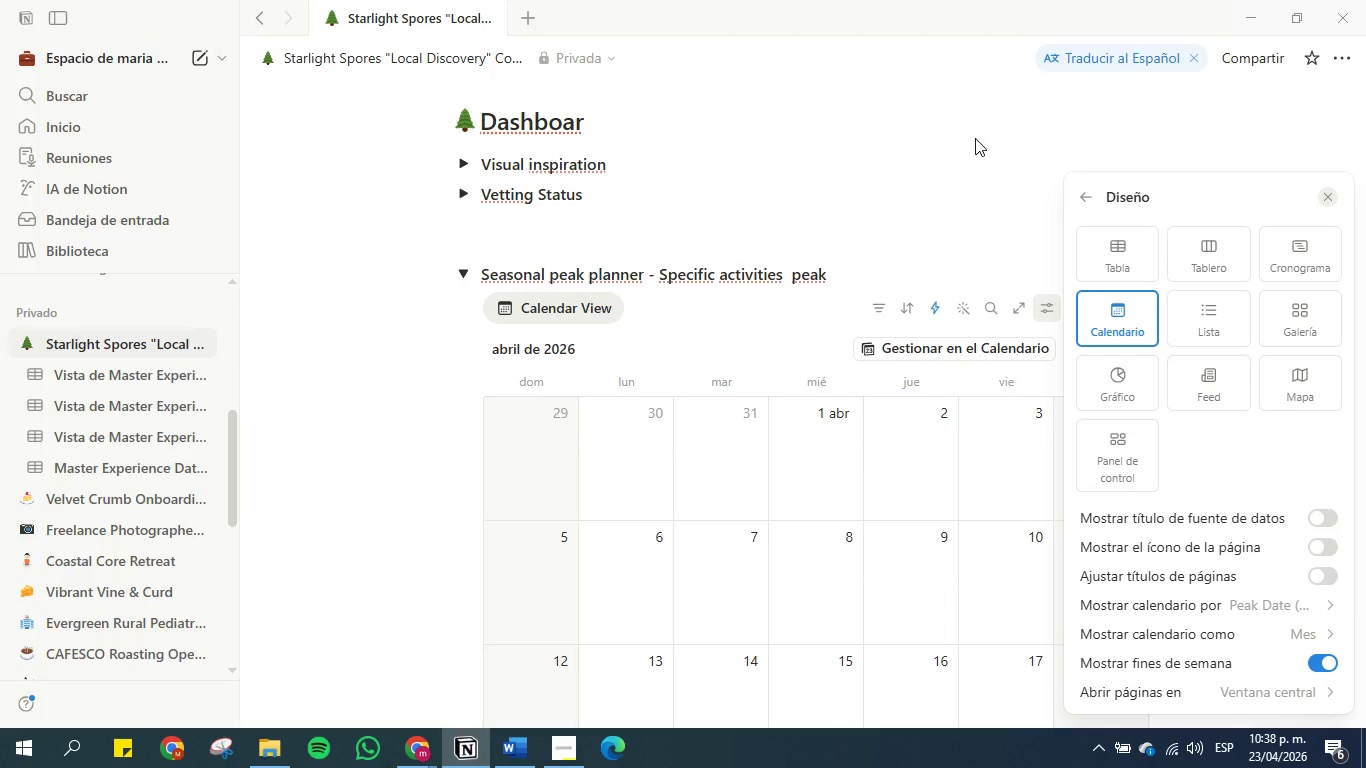 
wait(5.38)
 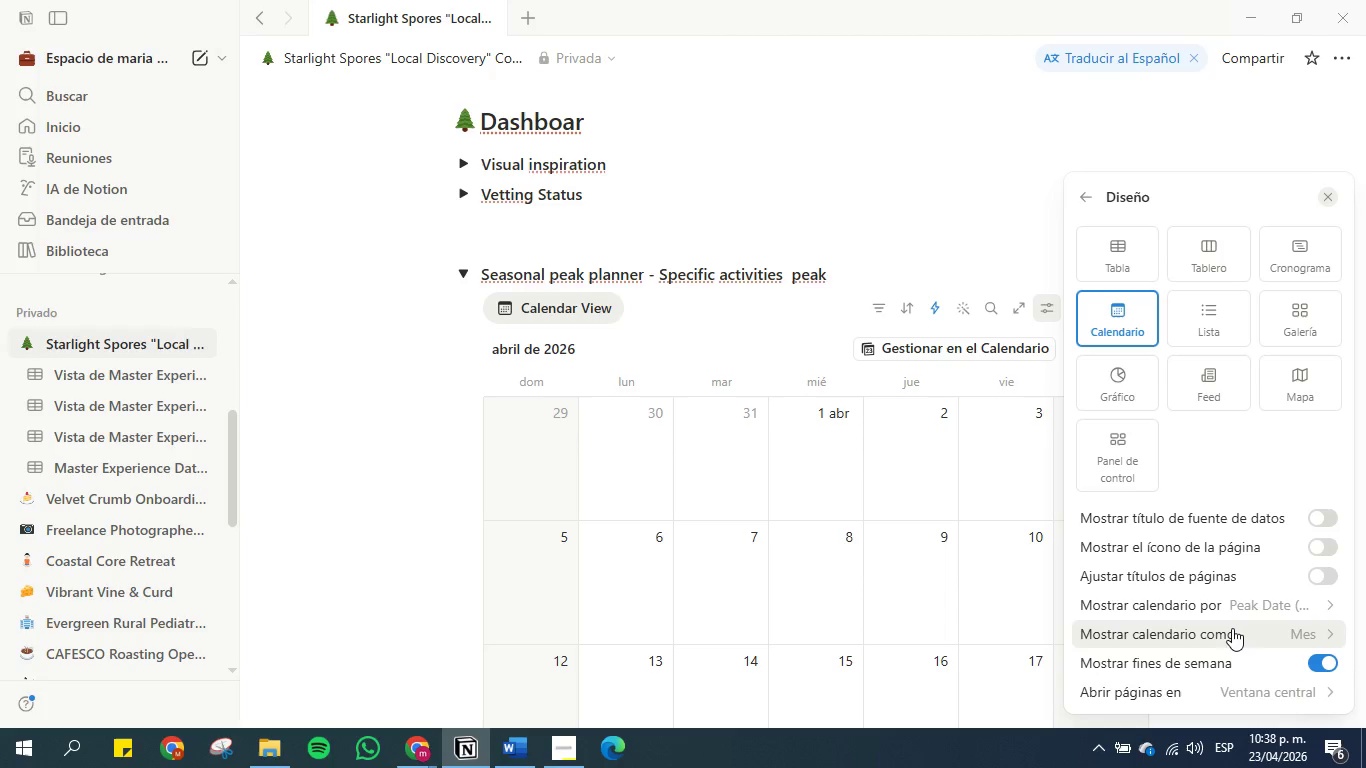 
left_click([975, 138])
 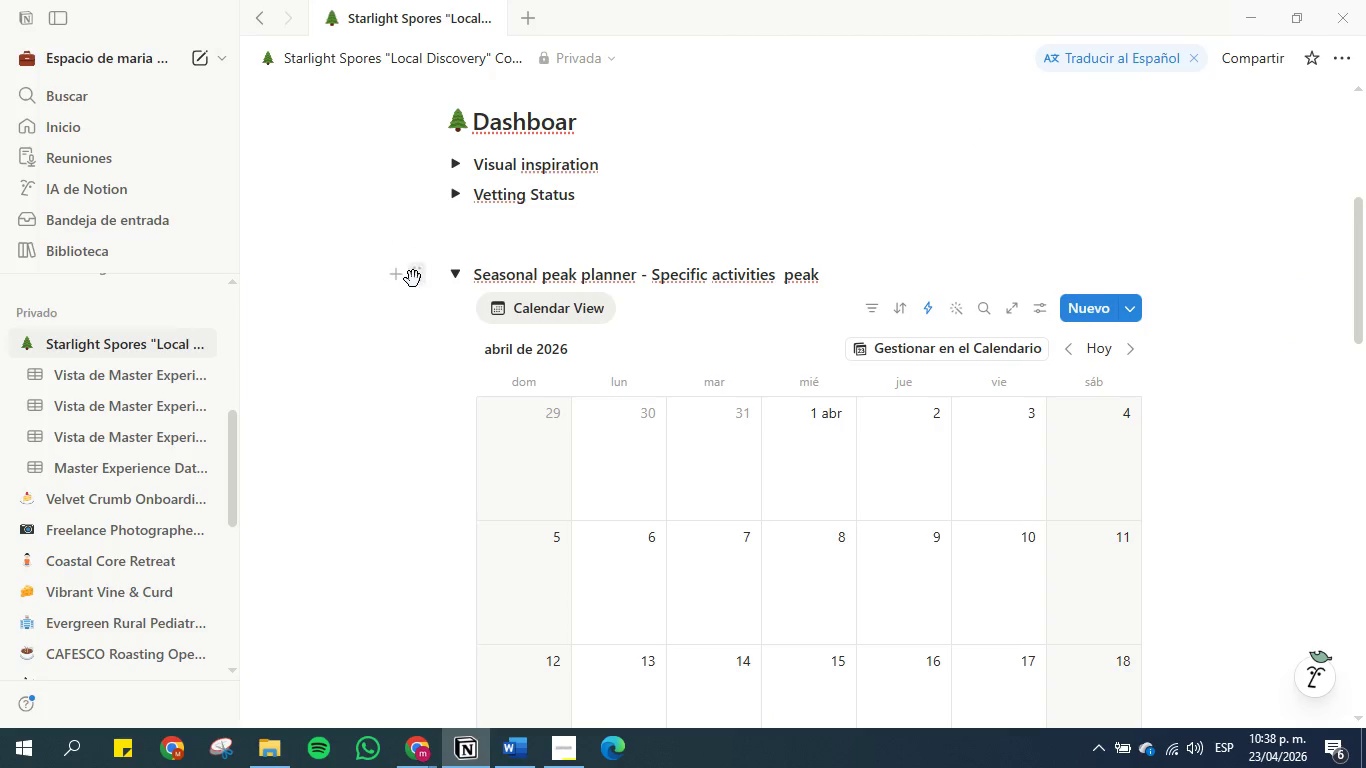 
left_click_drag(start_coordinate=[416, 281], to_coordinate=[413, 222])
 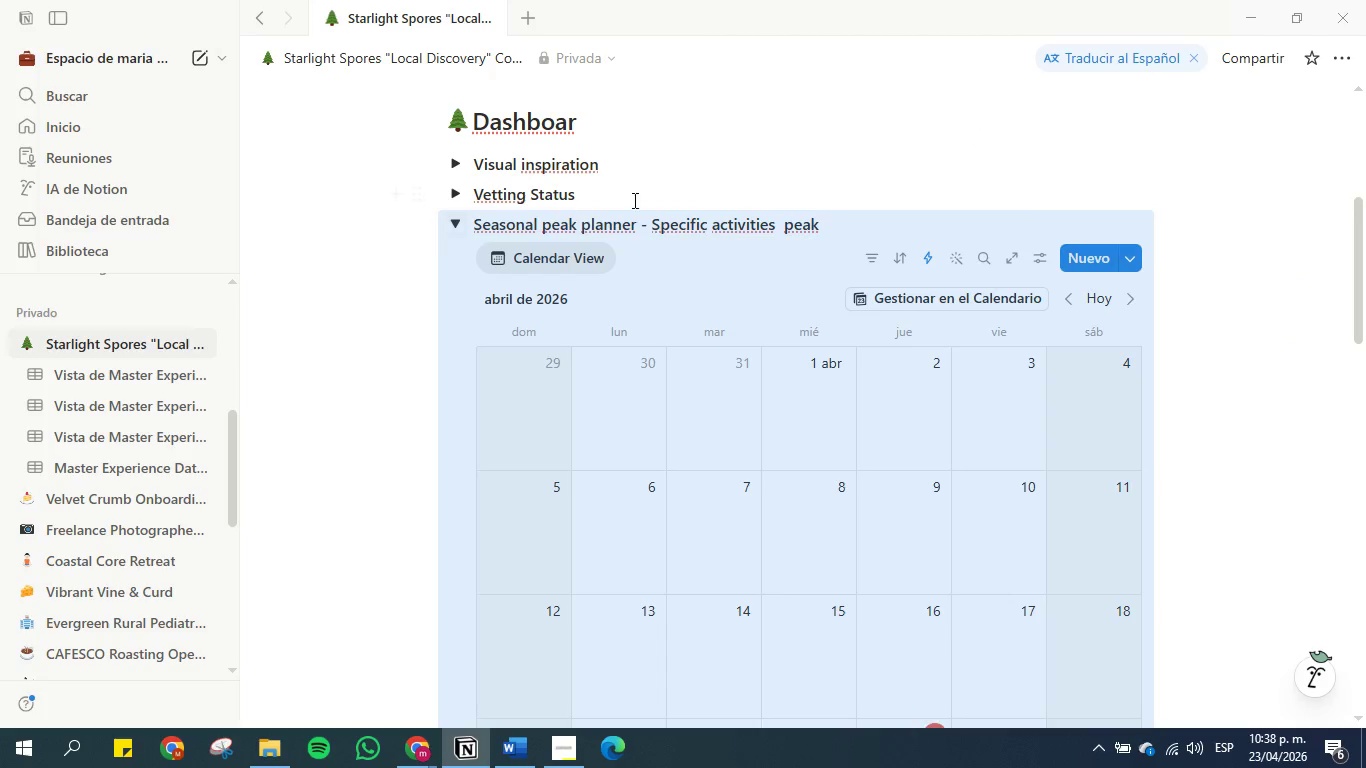 
left_click([725, 182])
 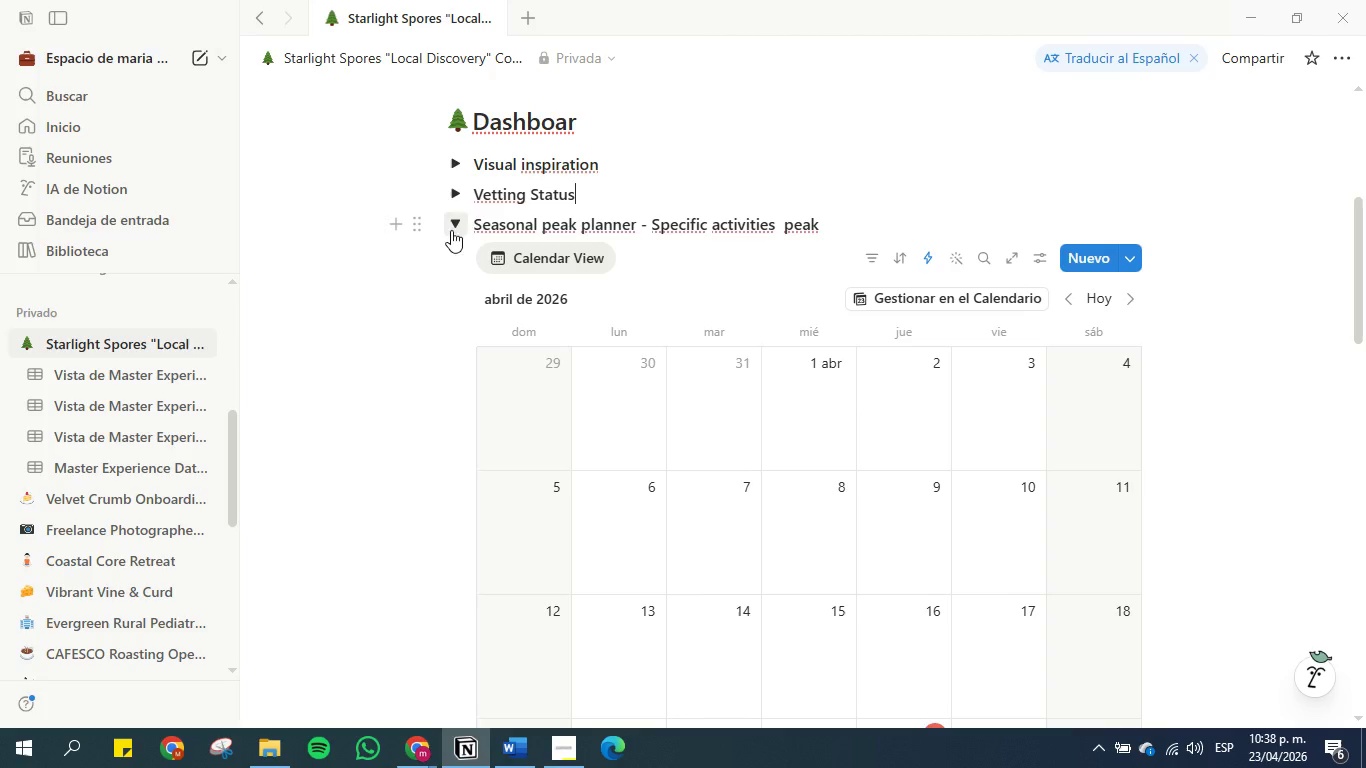 
scroll: coordinate [859, 396], scroll_direction: down, amount: 3.0
 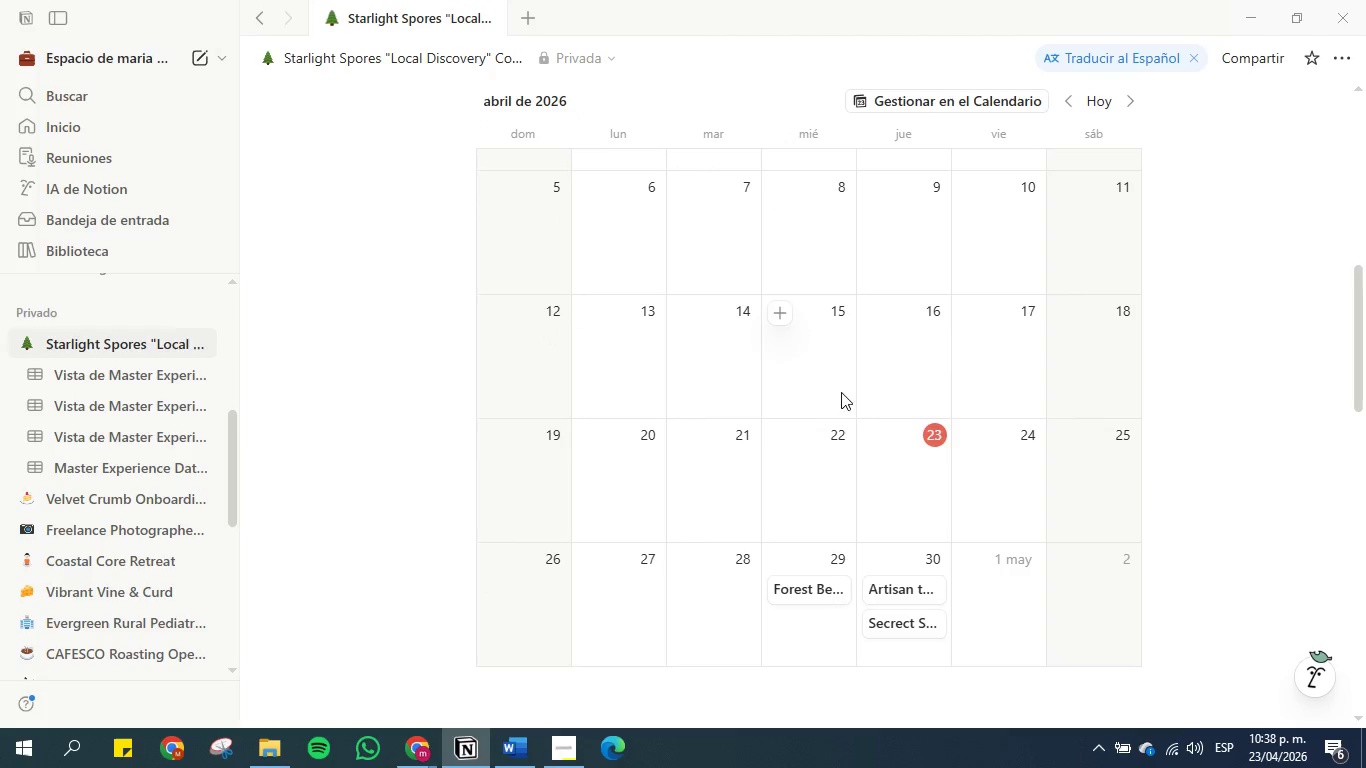 
scroll: coordinate [752, 363], scroll_direction: up, amount: 3.0
 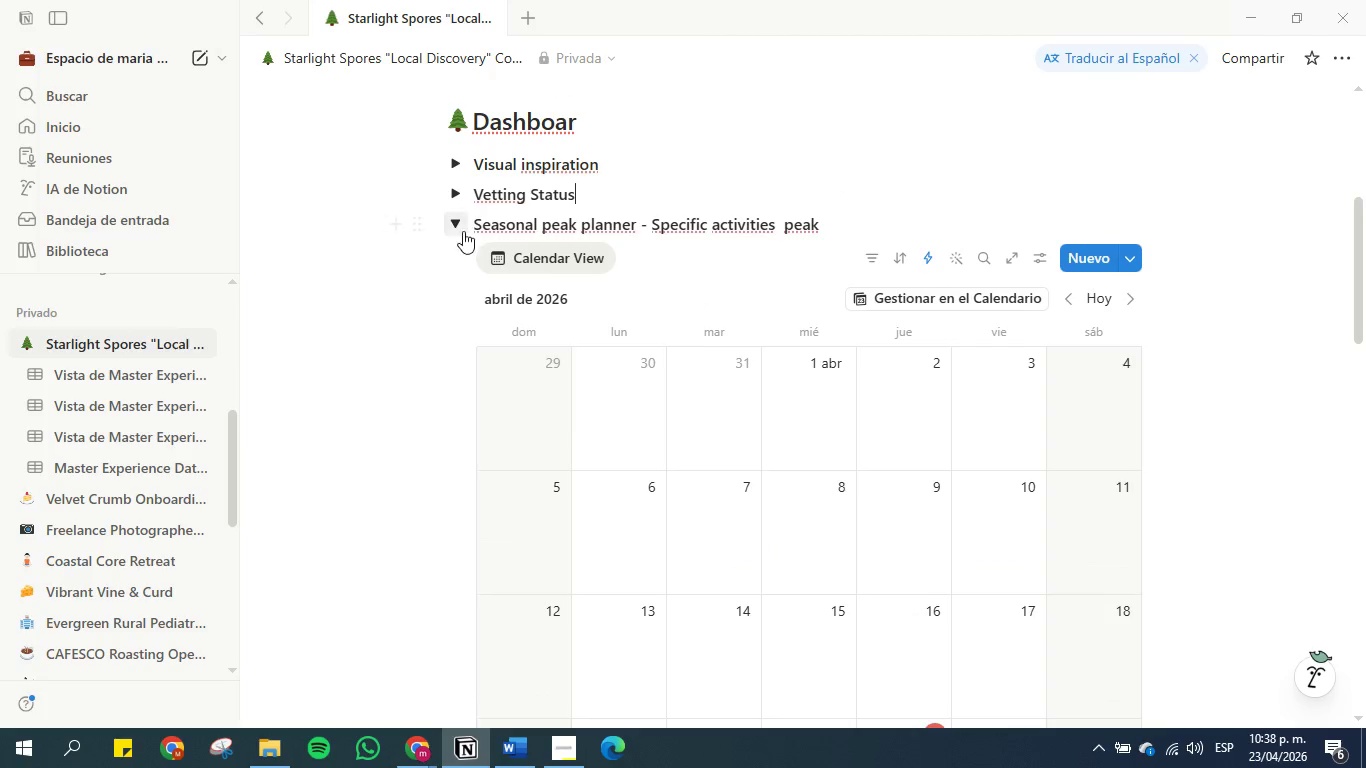 
left_click([459, 225])
 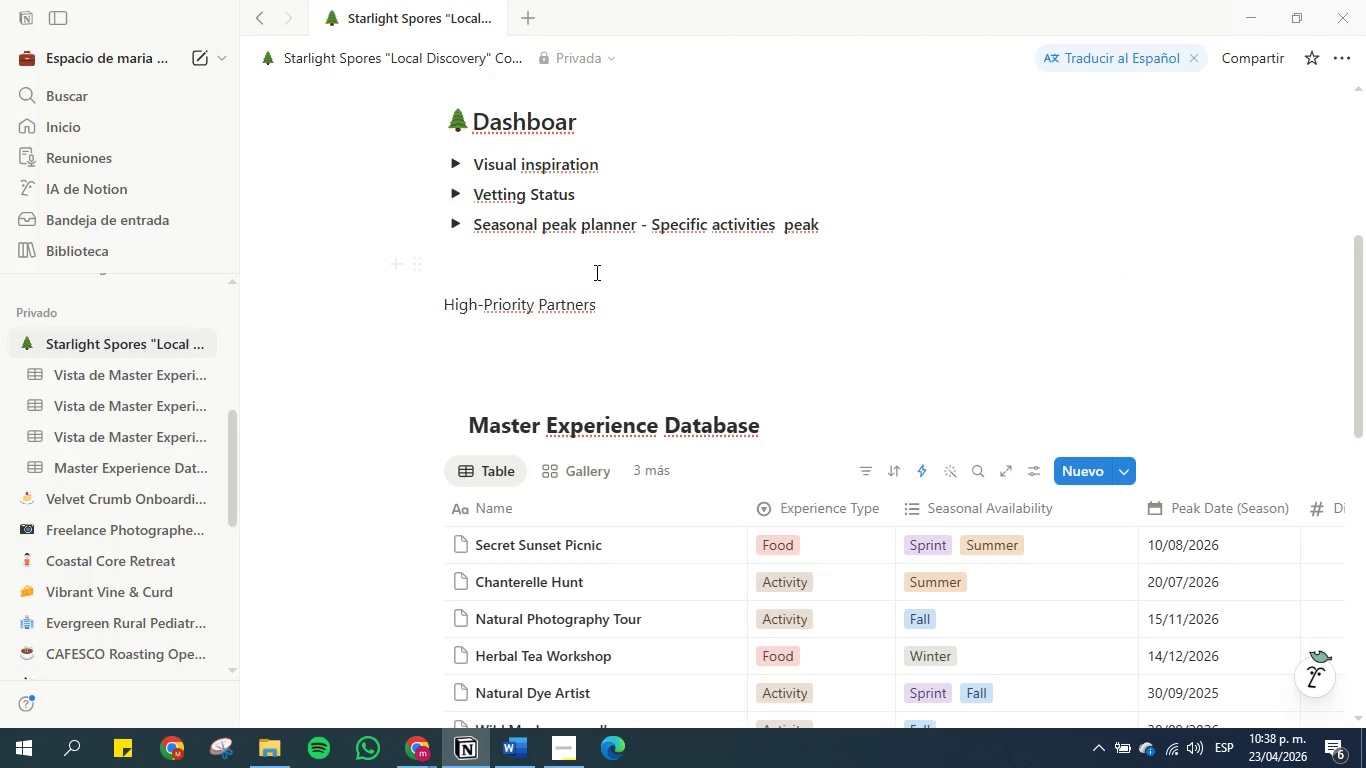 
scroll: coordinate [597, 277], scroll_direction: down, amount: 1.0
 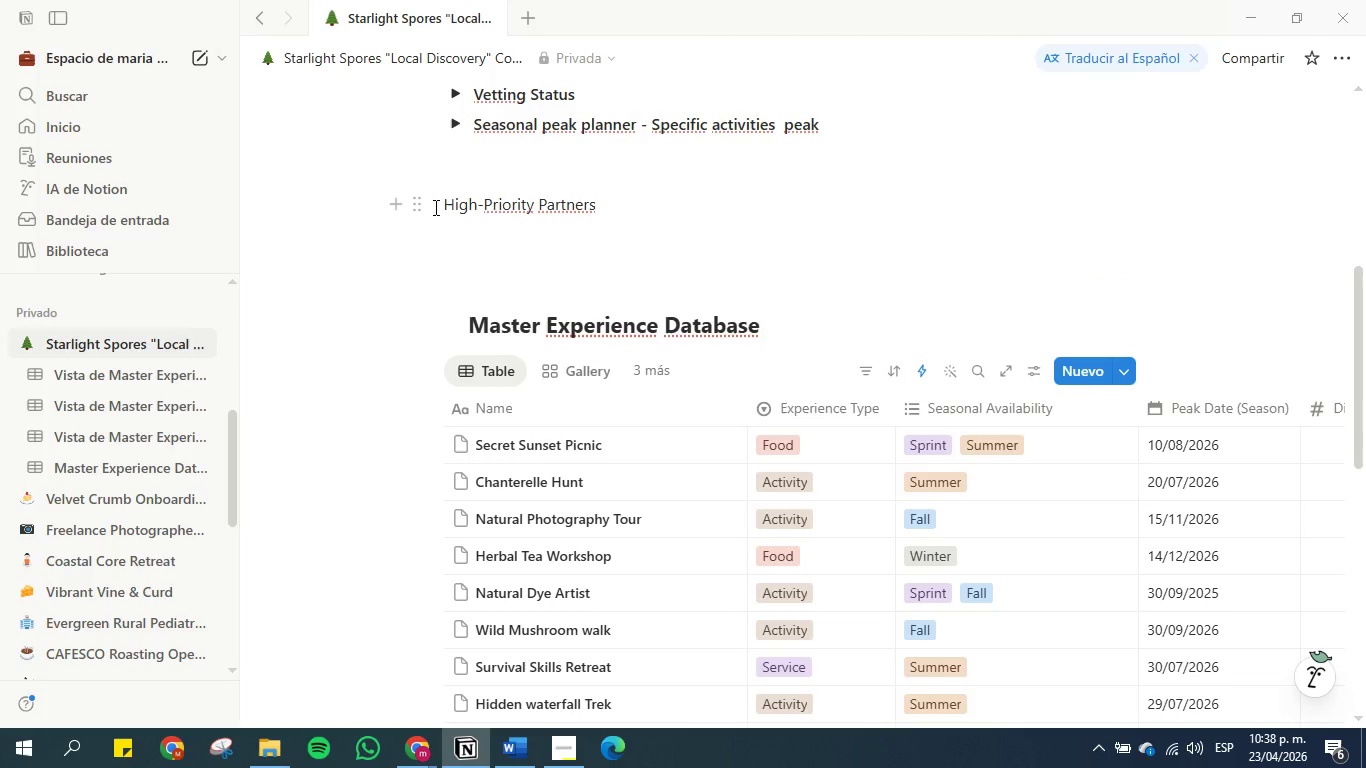 
left_click([419, 204])
 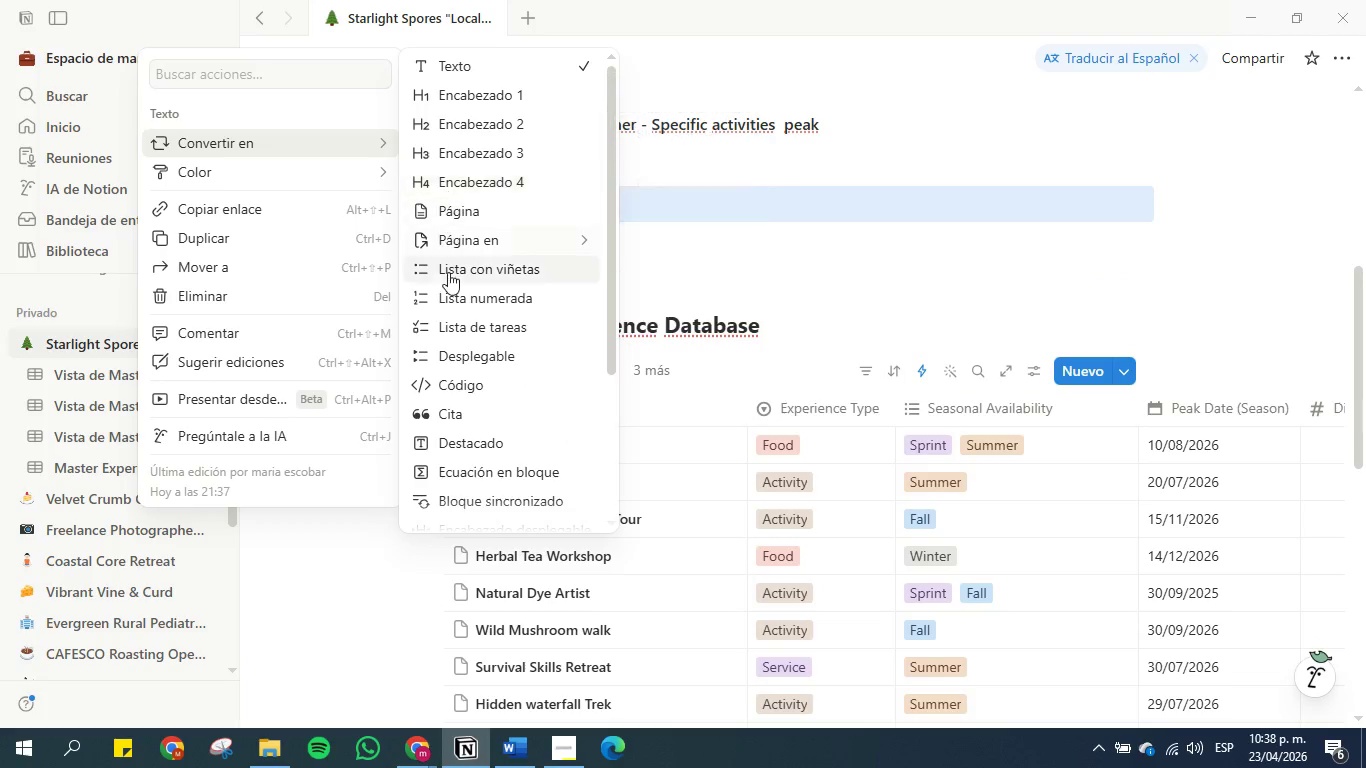 
left_click([466, 359])
 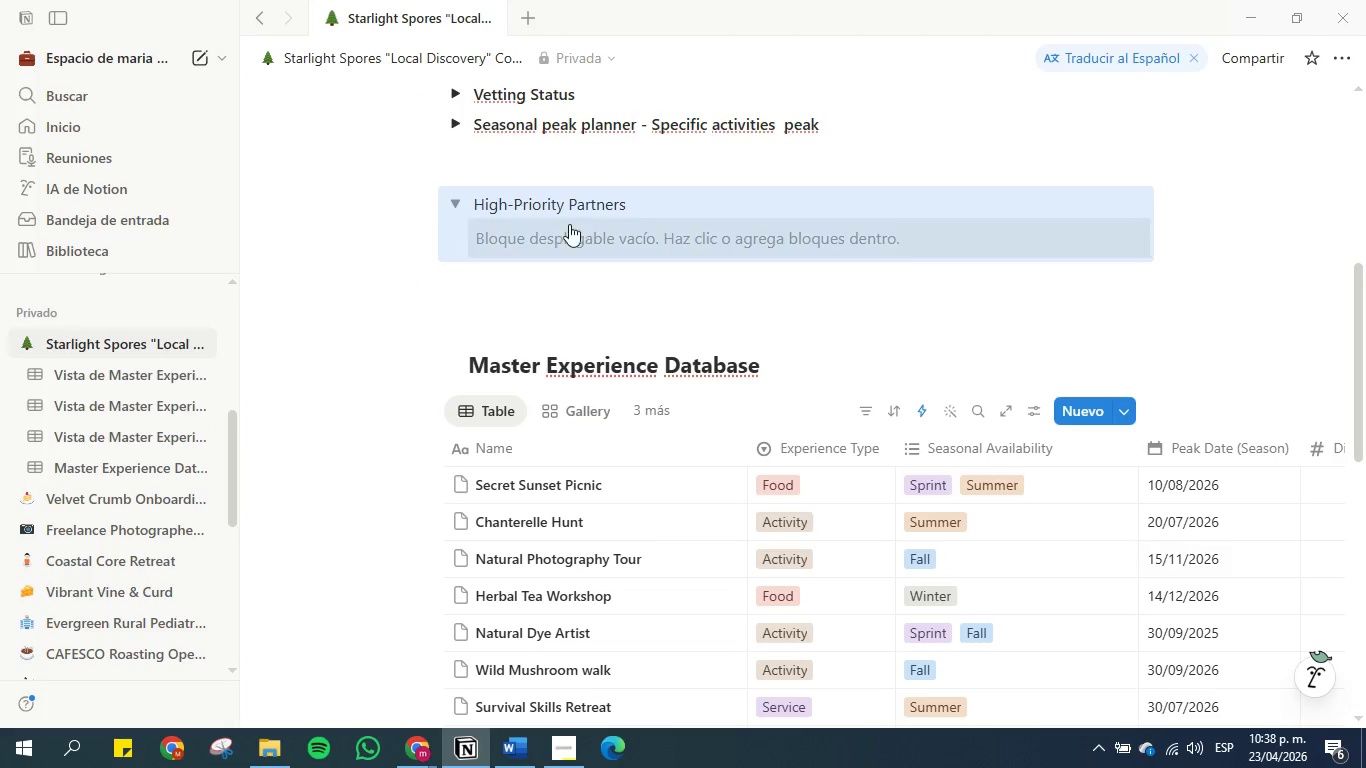 
left_click([608, 211])
 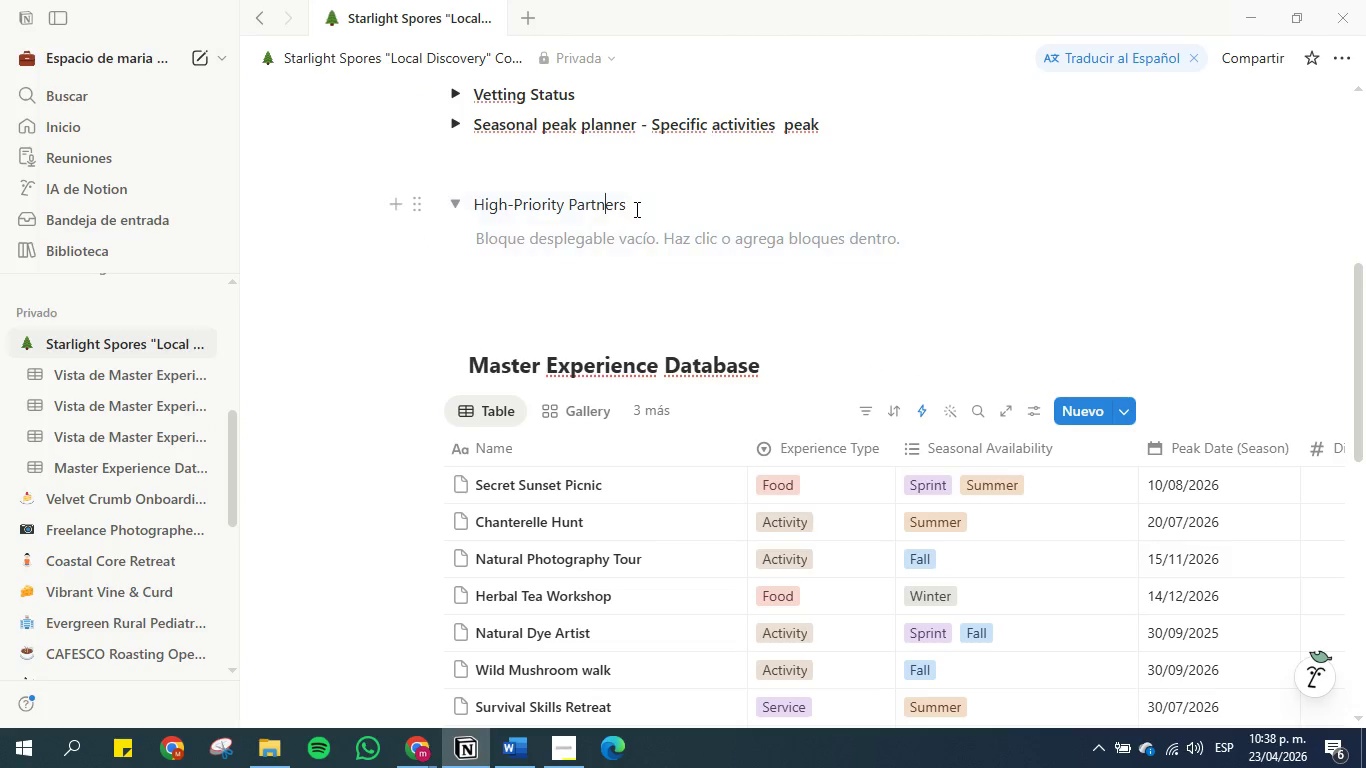 
left_click_drag(start_coordinate=[635, 209], to_coordinate=[472, 198])
 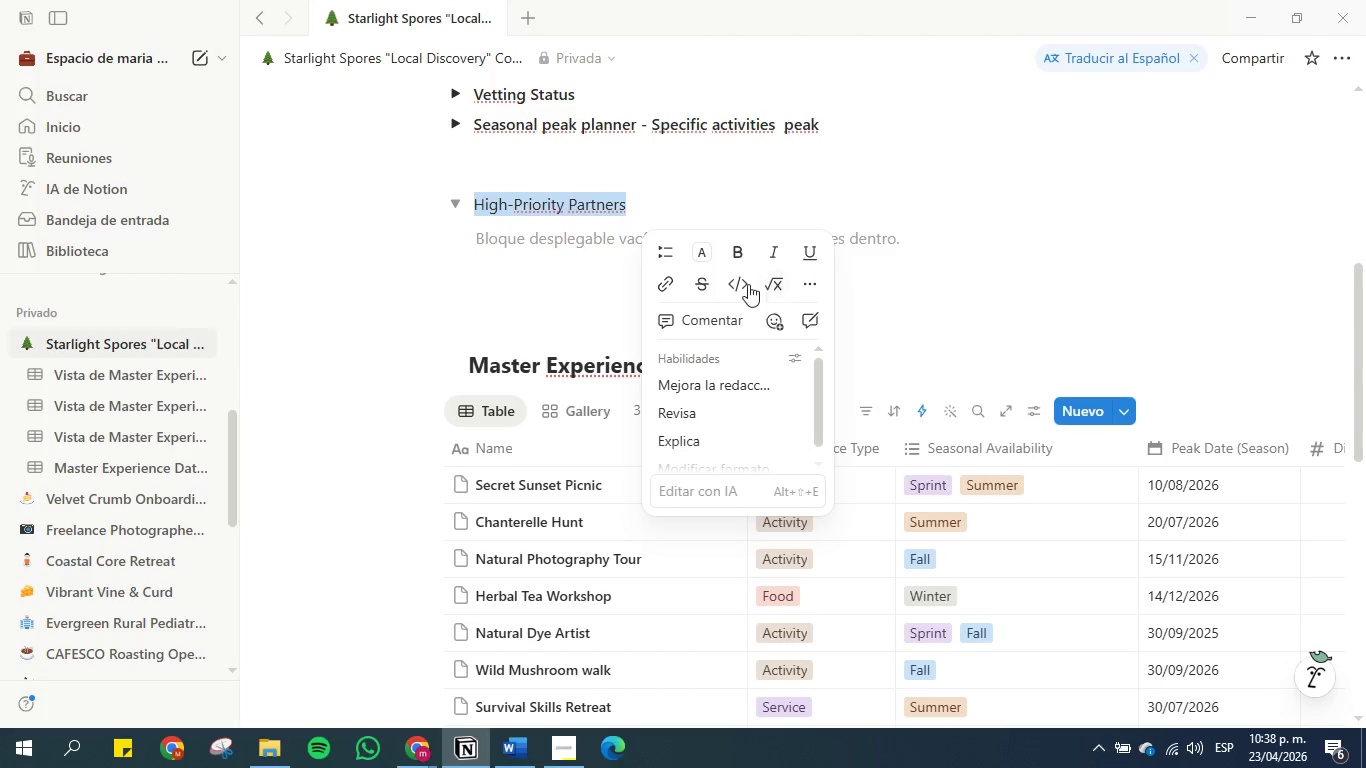 
left_click([735, 248])
 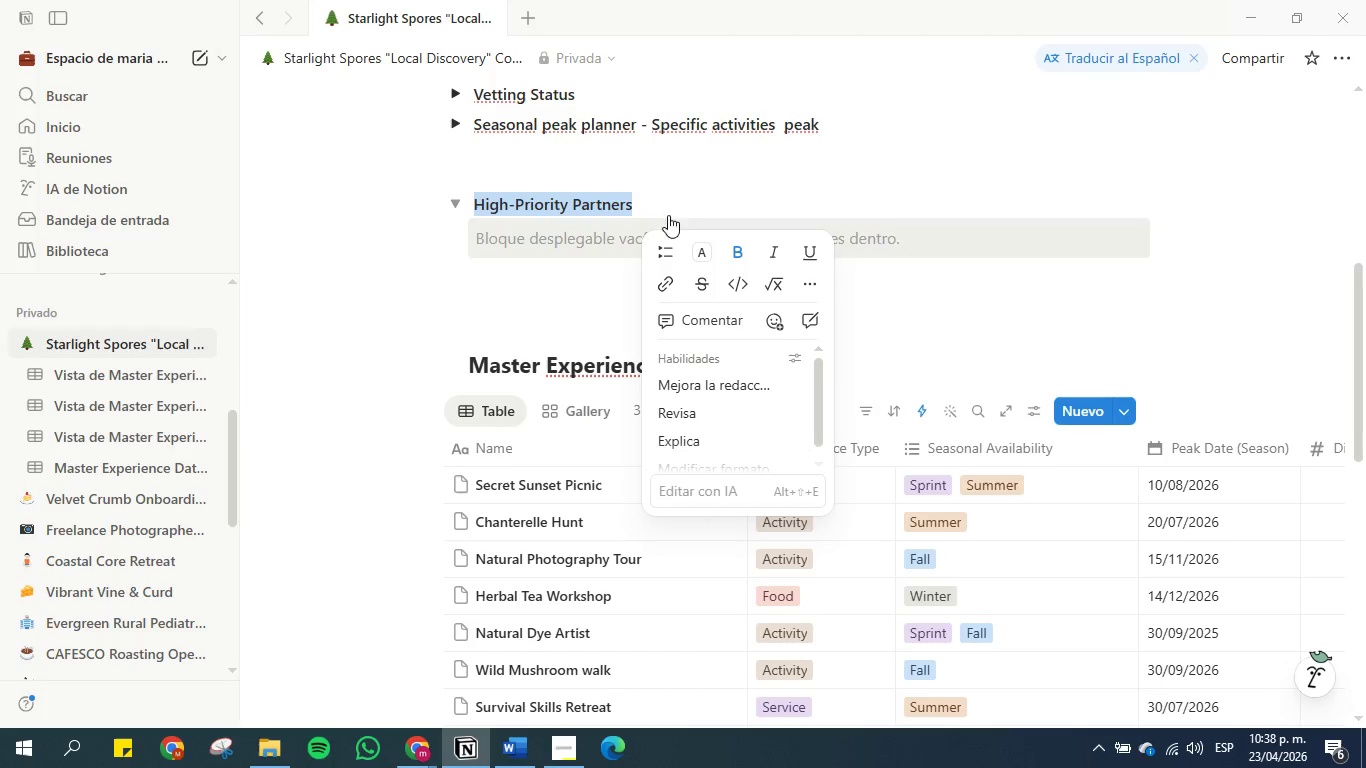 
left_click([667, 211])
 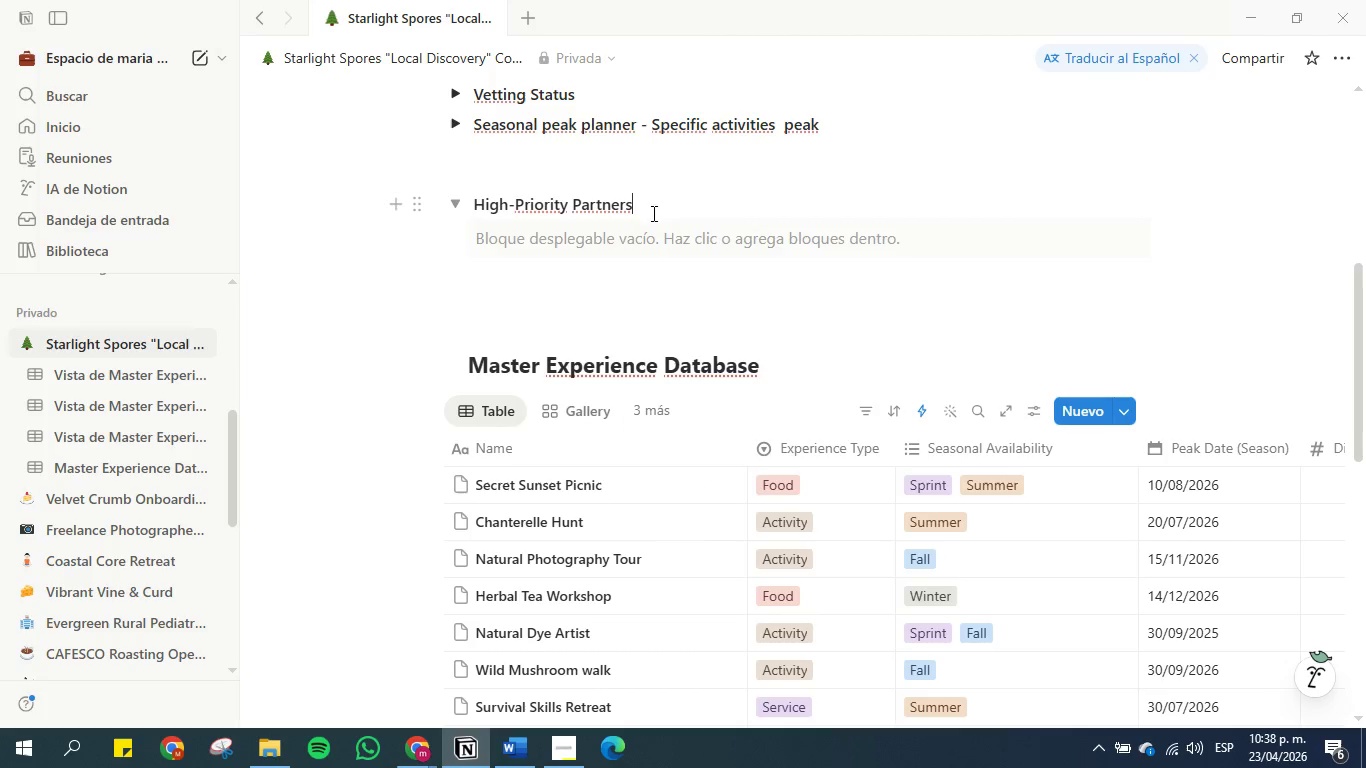 
left_click([601, 241])
 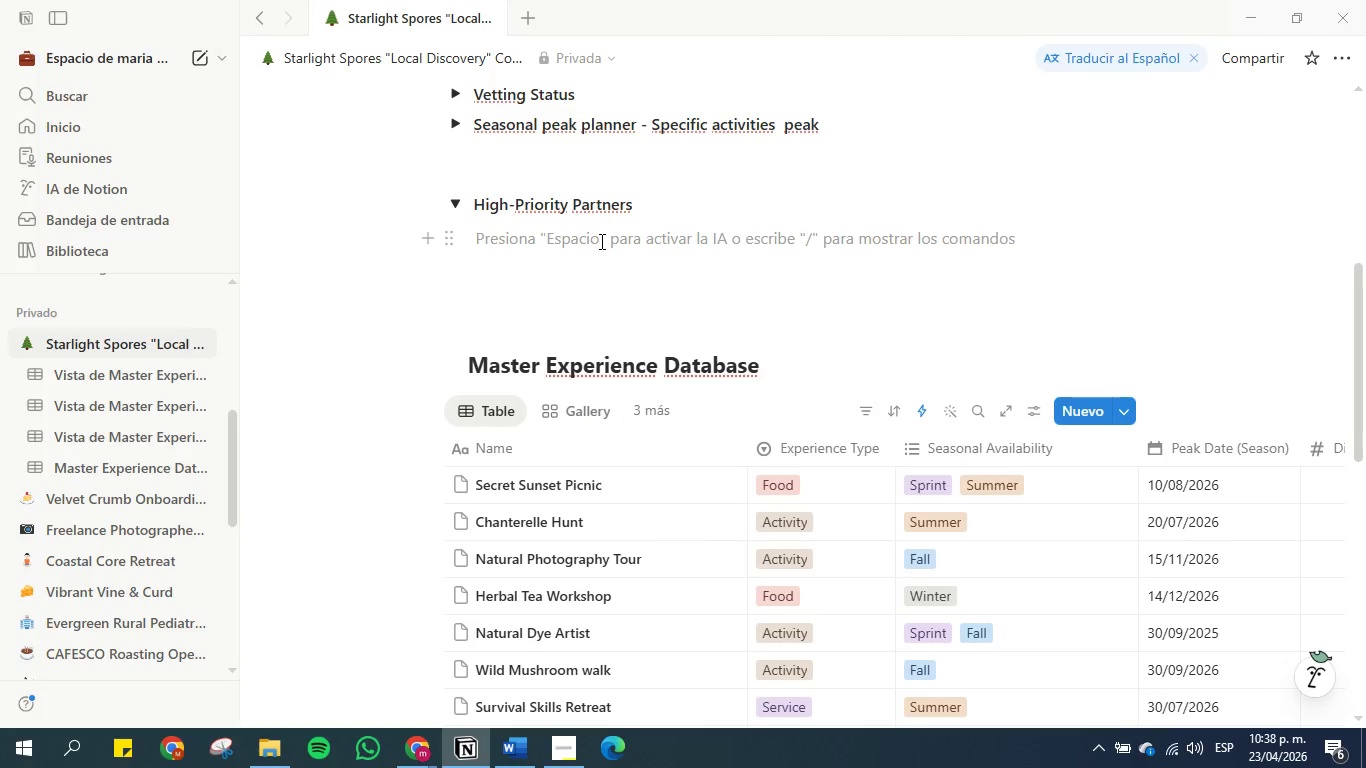 
type(&linked)
 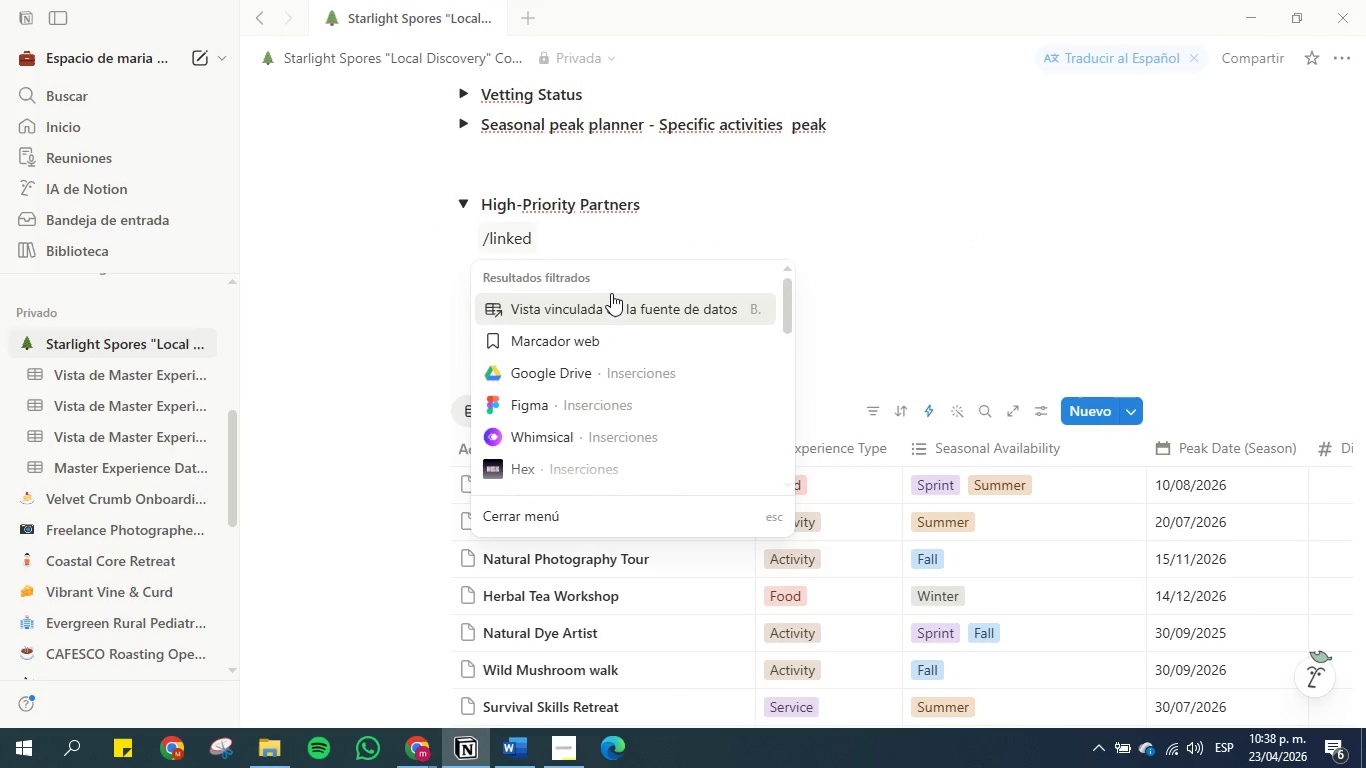 
left_click([613, 303])
 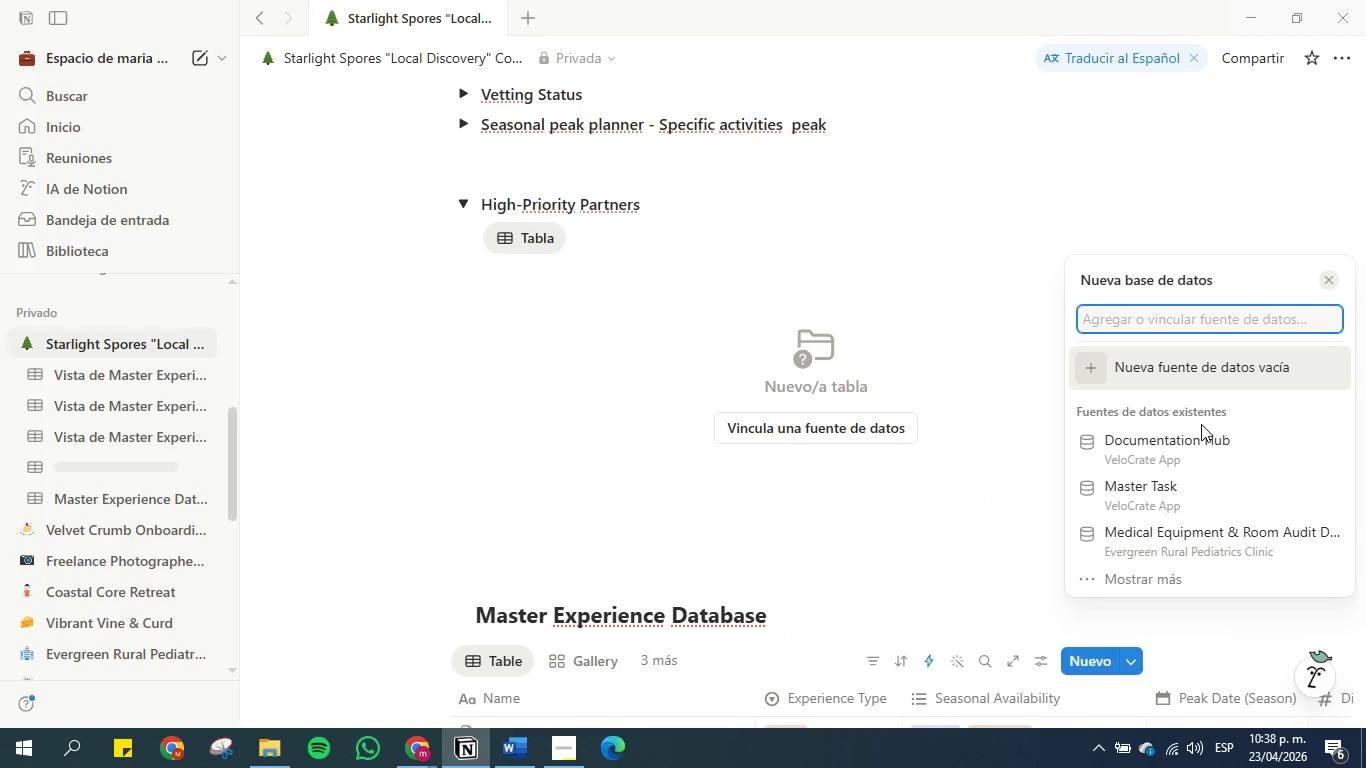 
scroll: coordinate [1186, 413], scroll_direction: down, amount: 1.0
 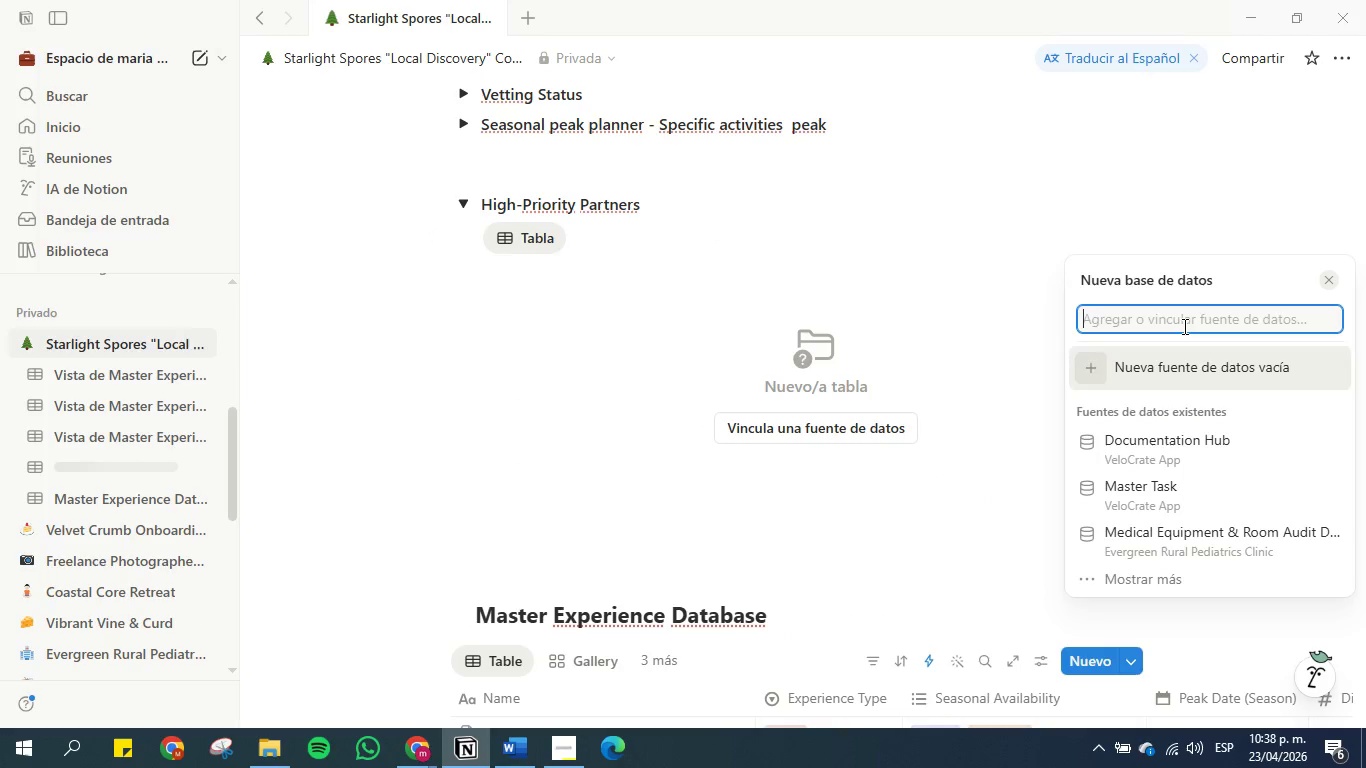 
left_click([1183, 326])
 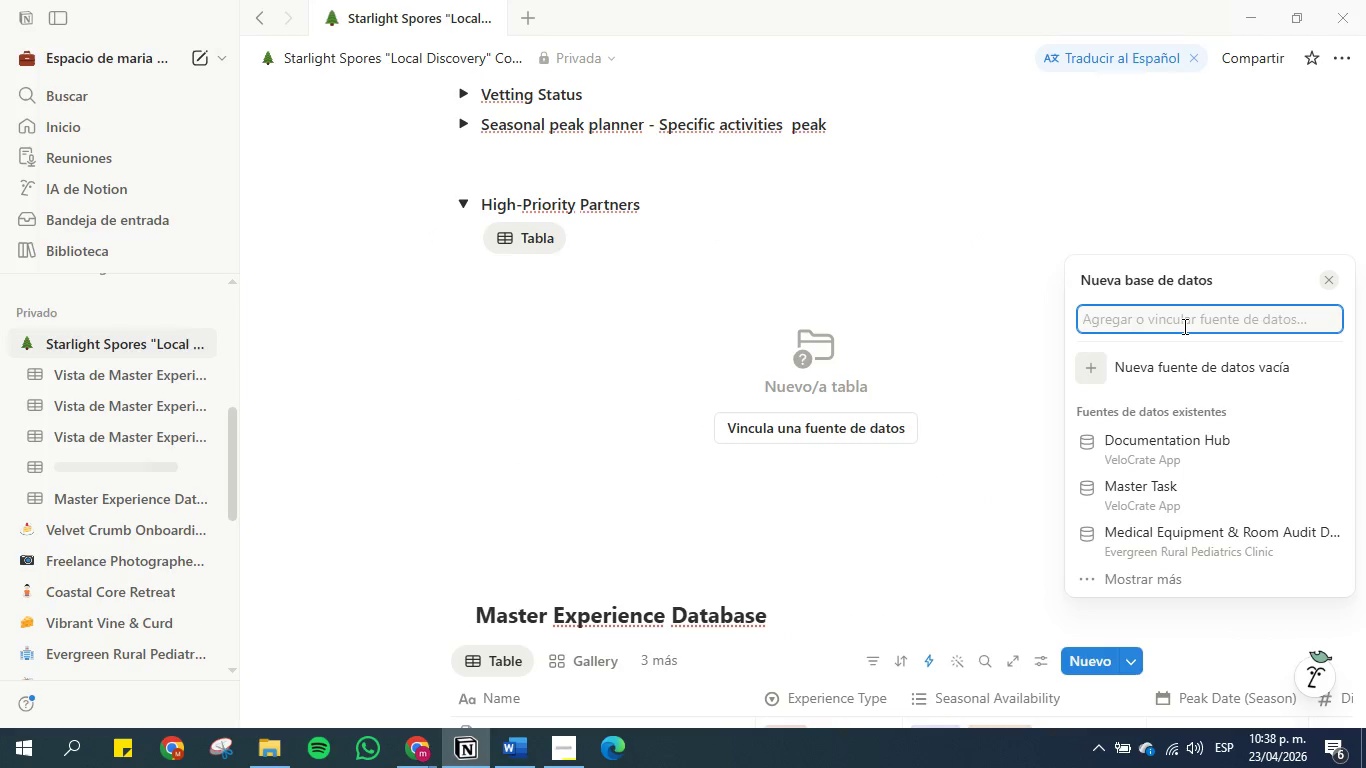 
type(expe)
 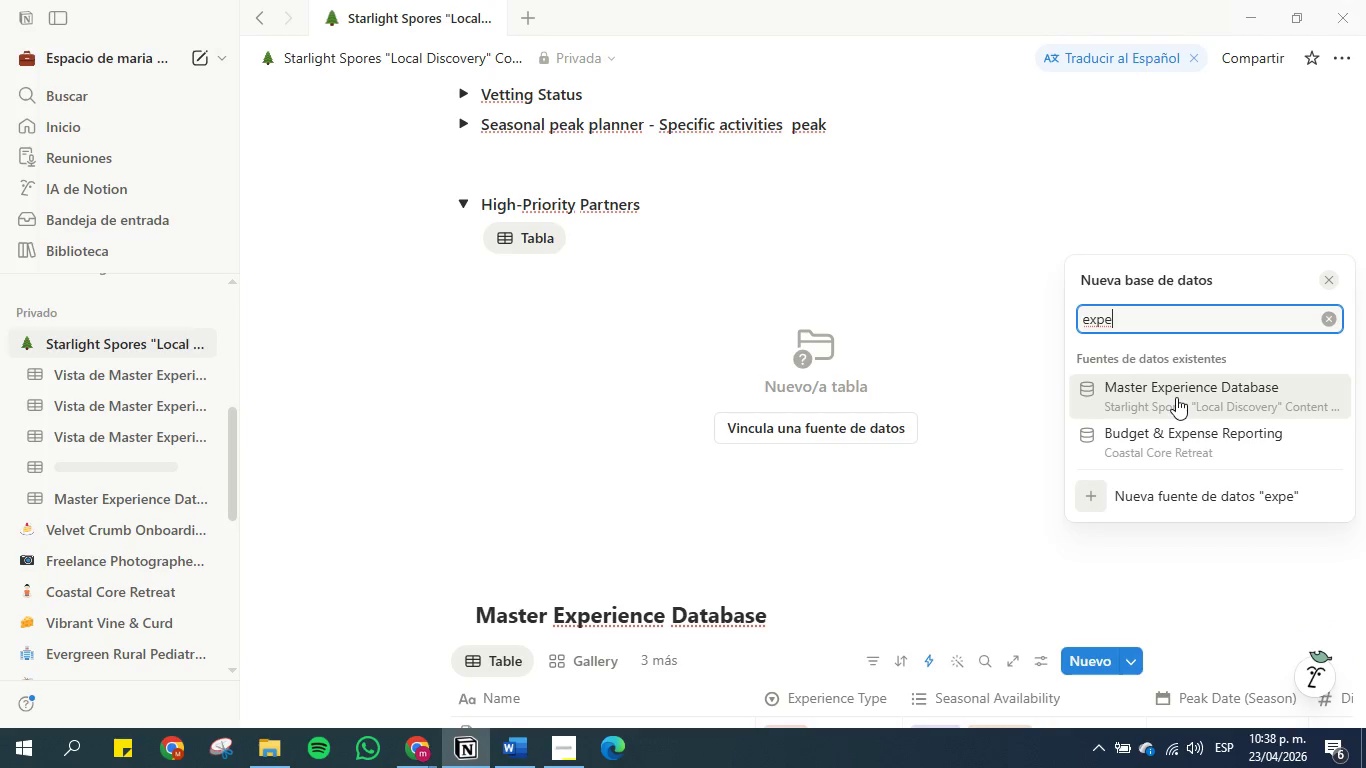 
left_click([1176, 397])
 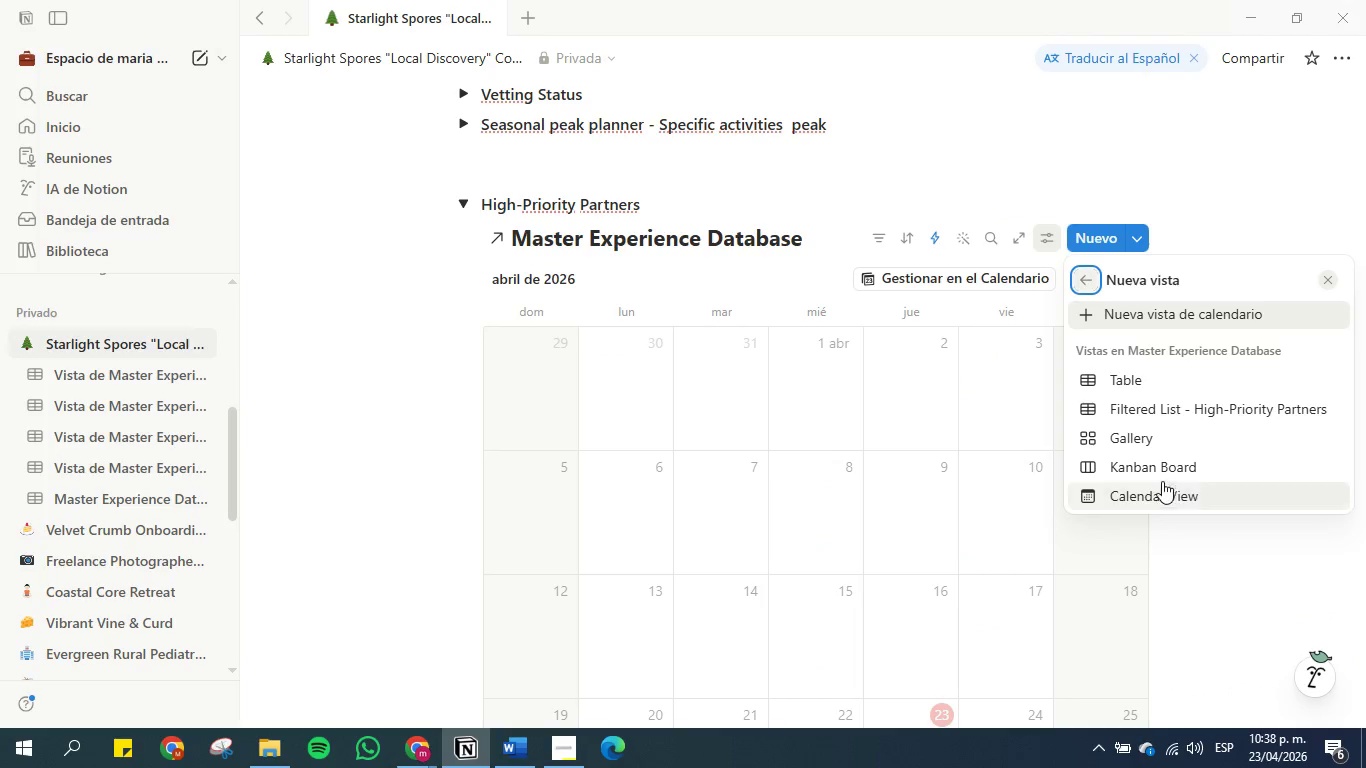 
left_click([1163, 406])
 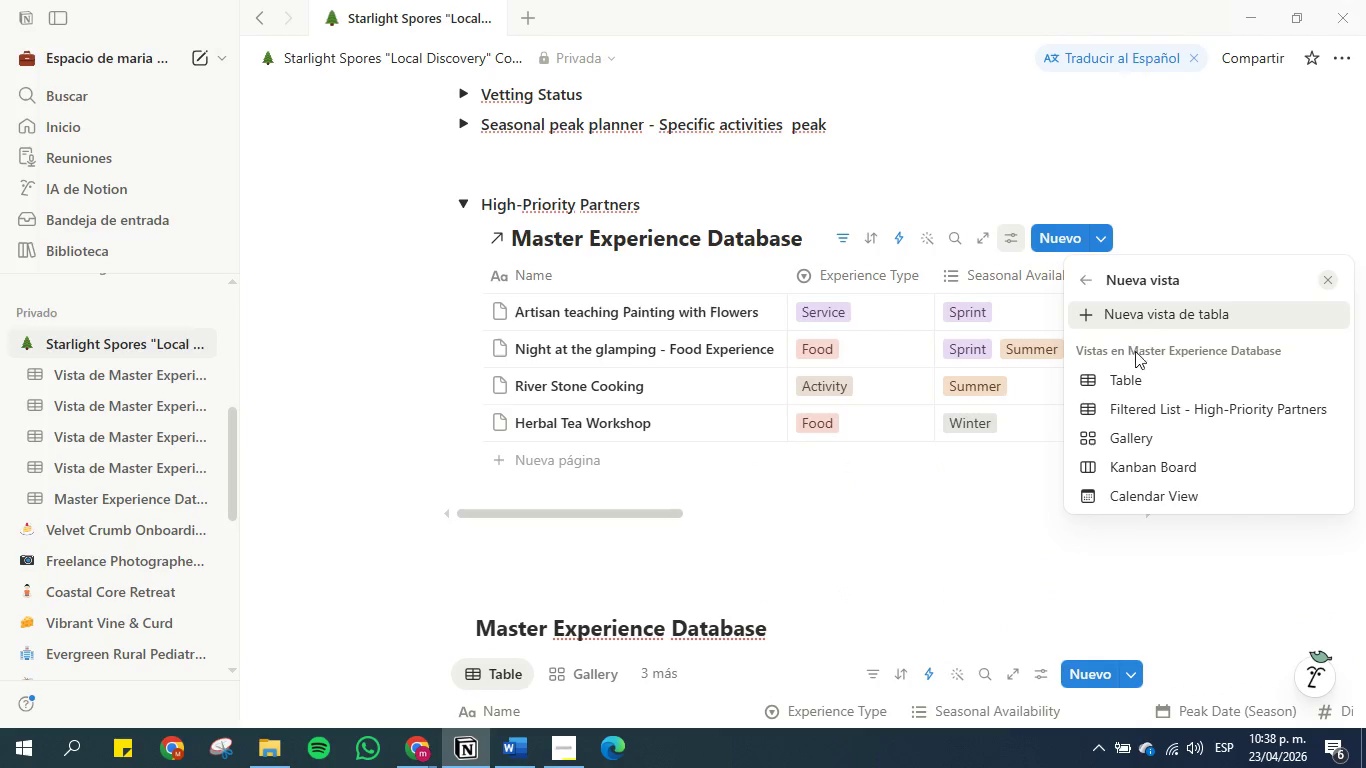 
left_click([1089, 277])
 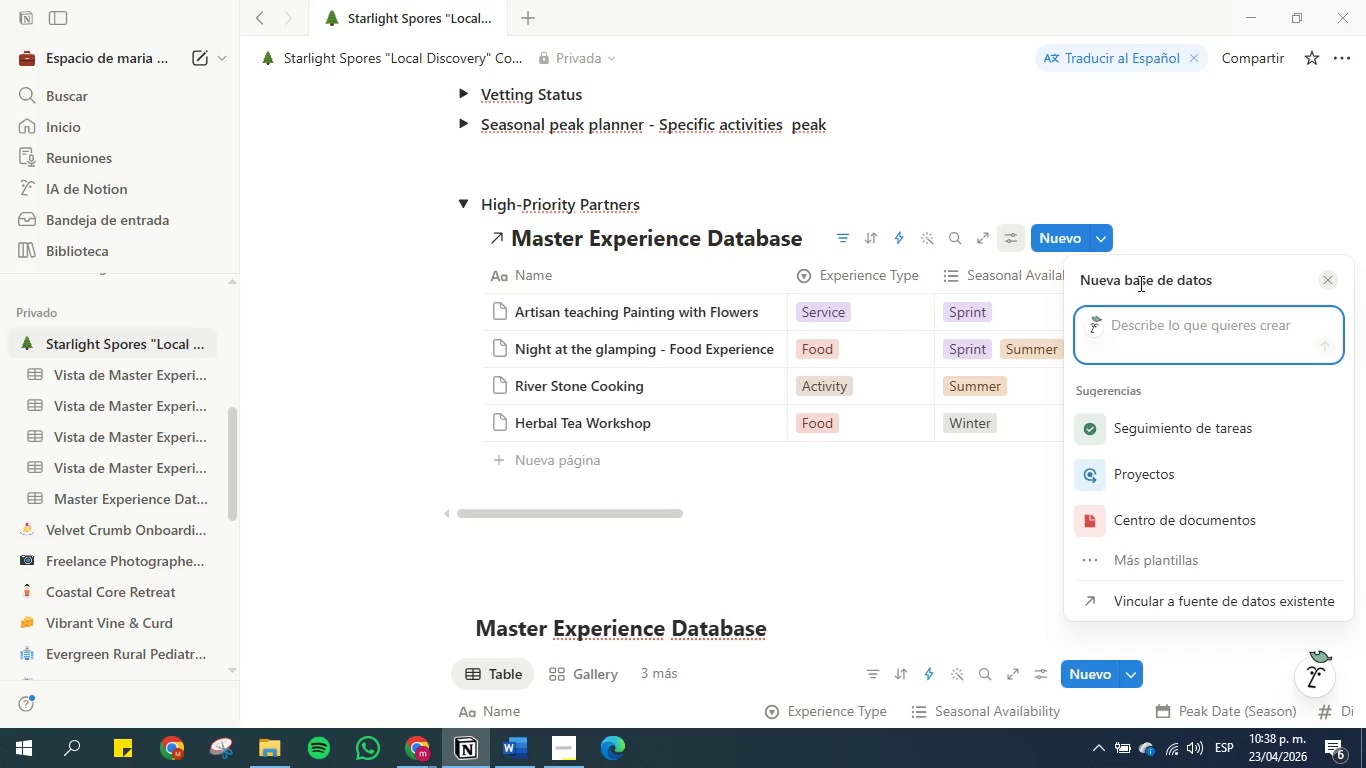 
left_click([1212, 214])
 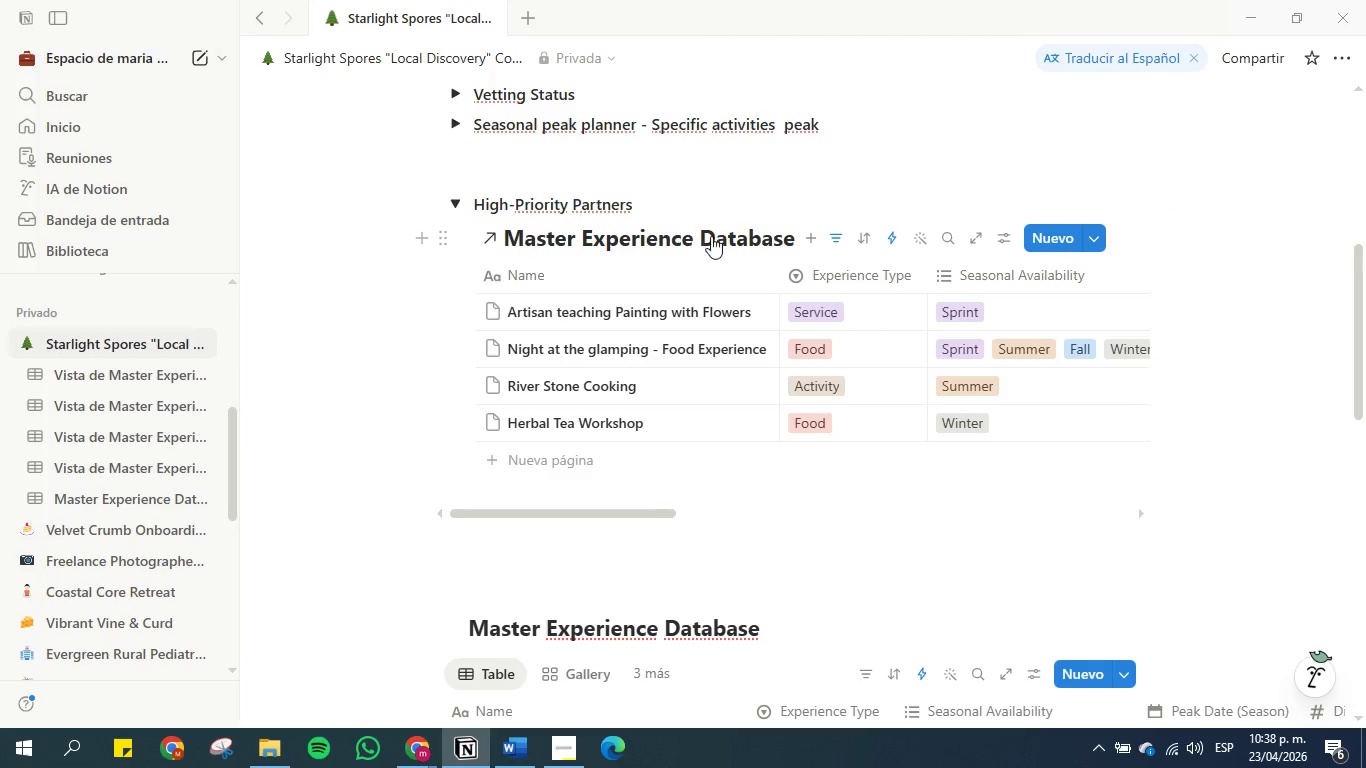 
left_click([1000, 242])
 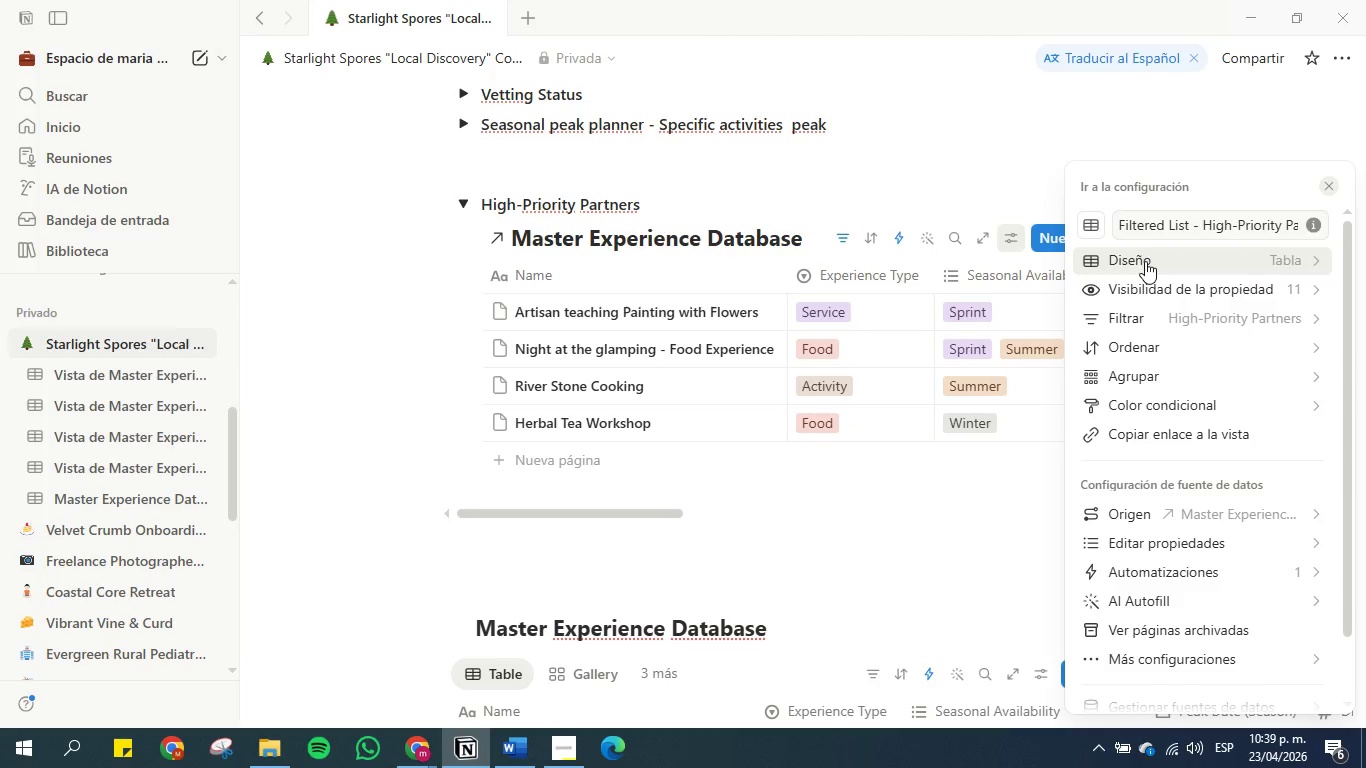 
left_click([1145, 261])
 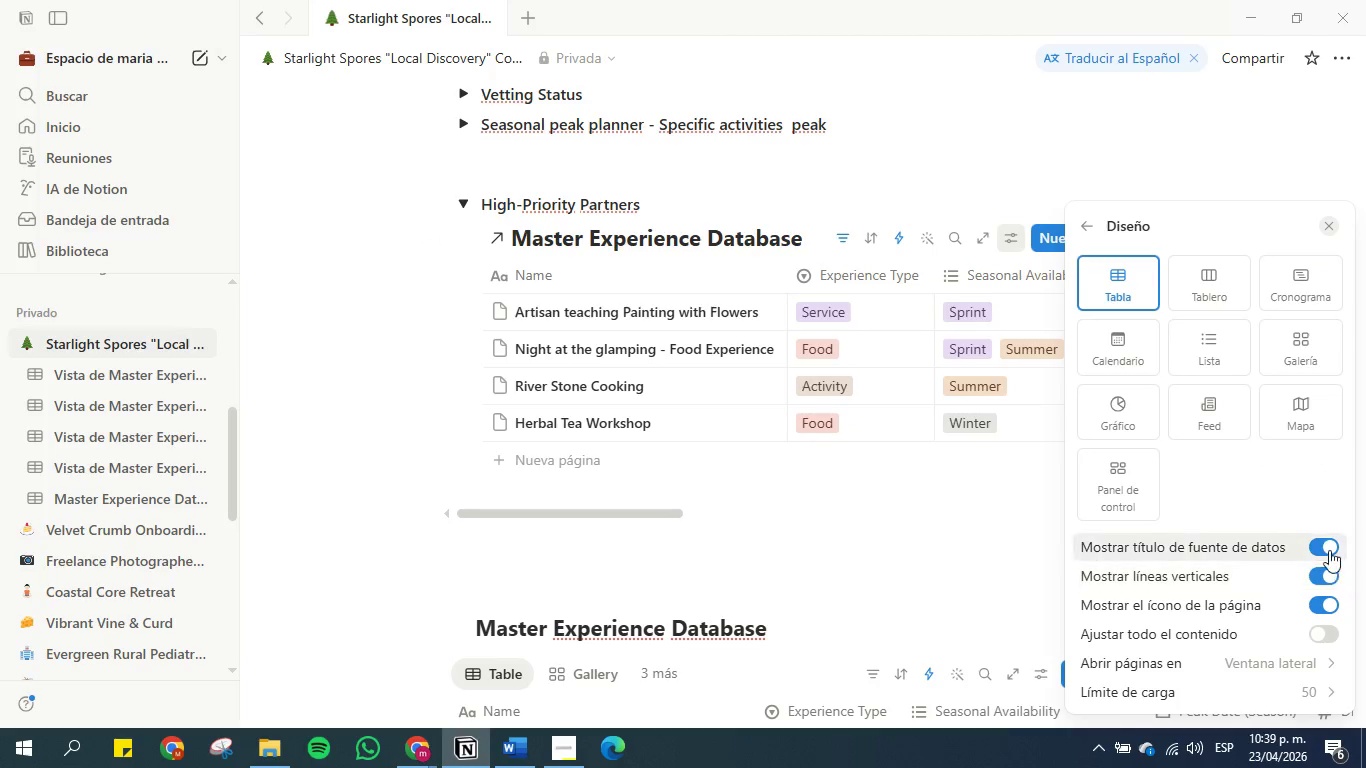 
left_click([1325, 549])
 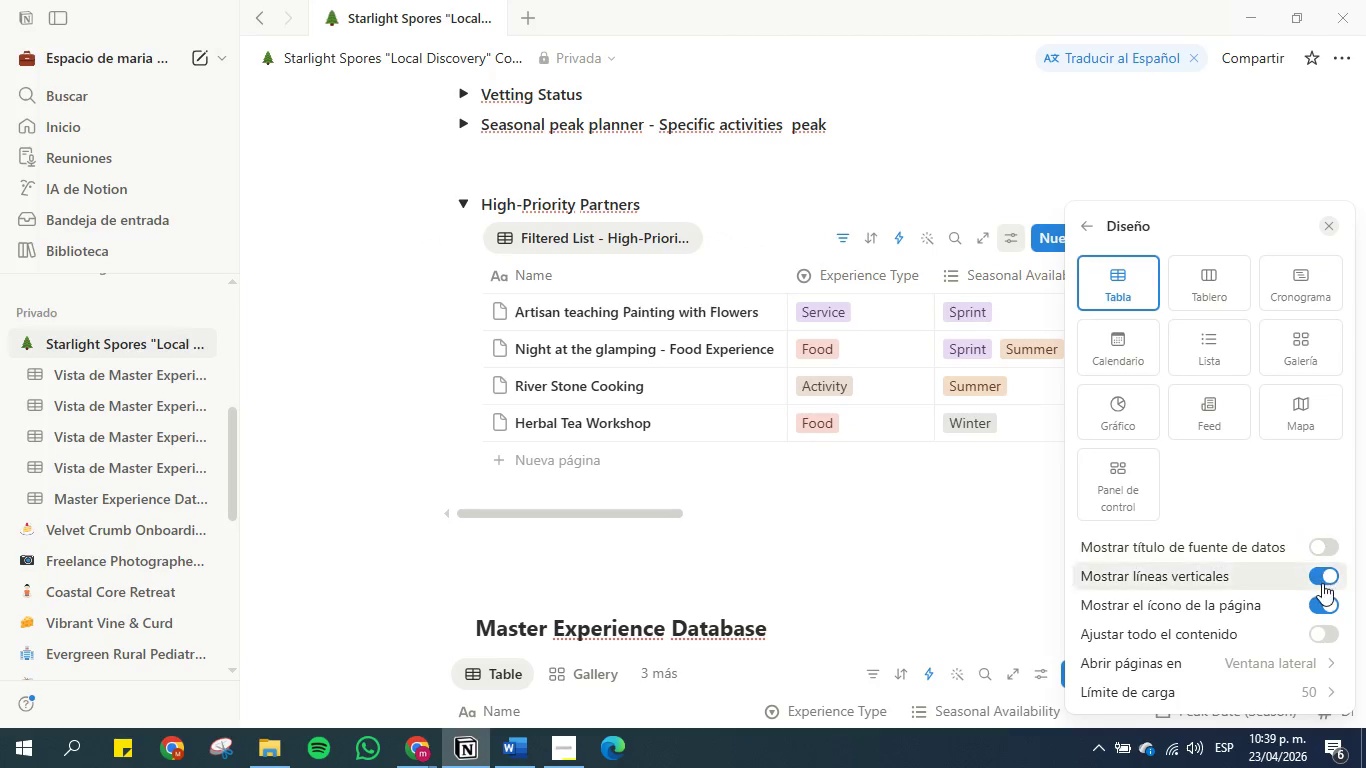 
left_click([1322, 584])
 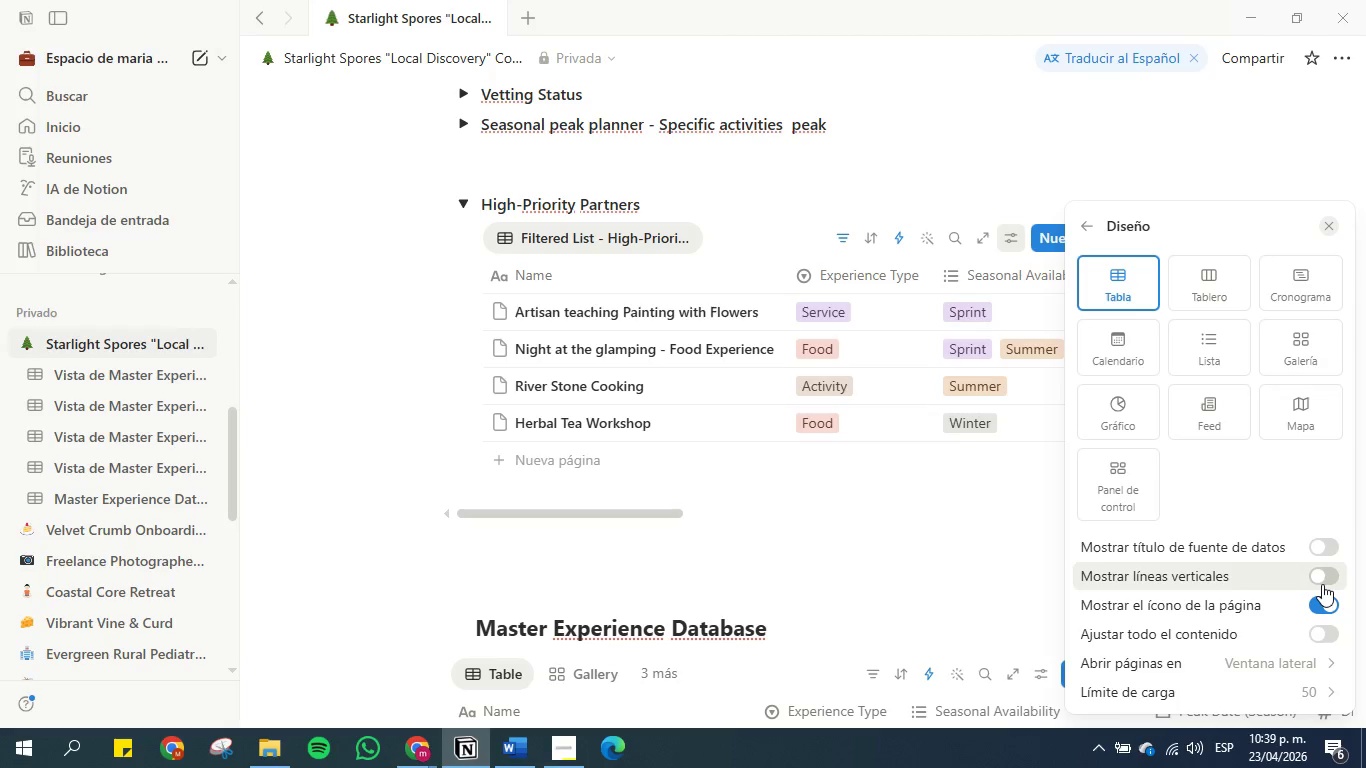 
left_click([1322, 584])
 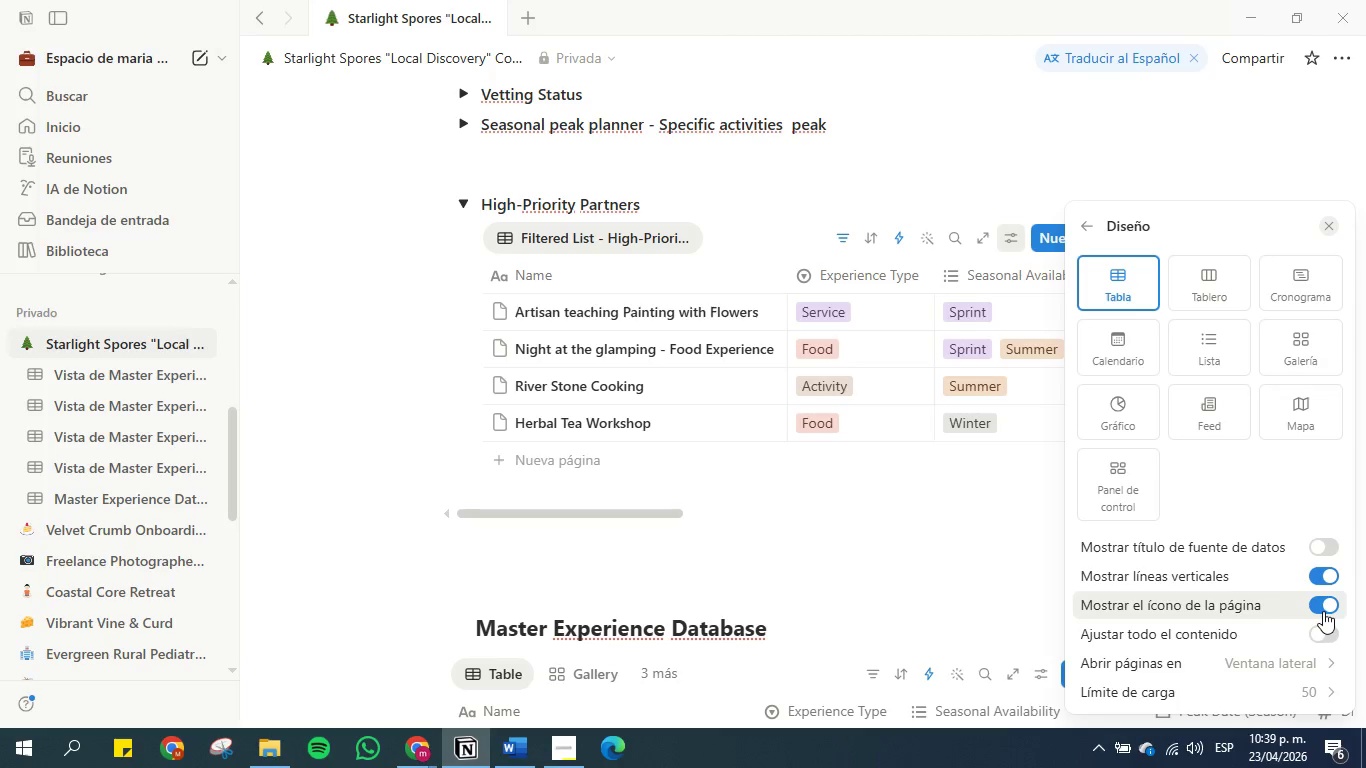 
left_click([1322, 607])
 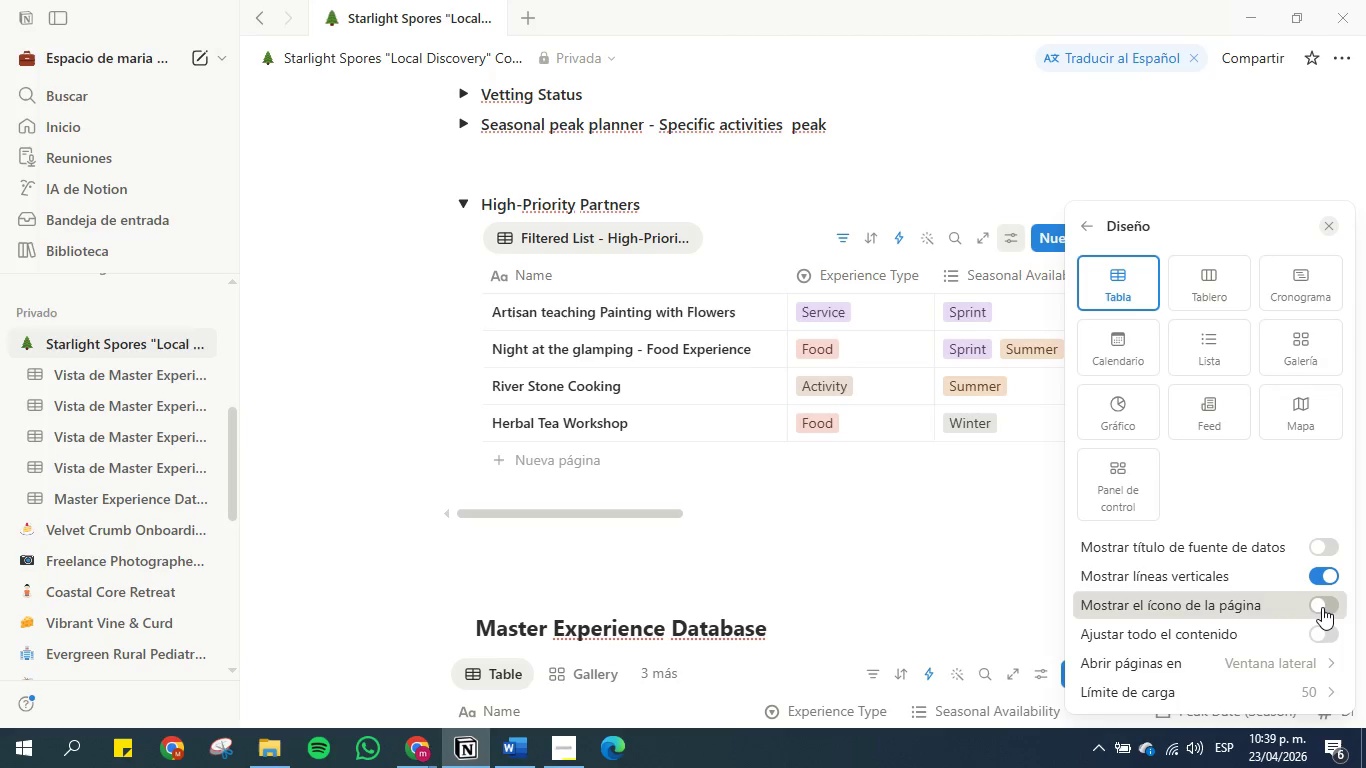 
double_click([1322, 607])
 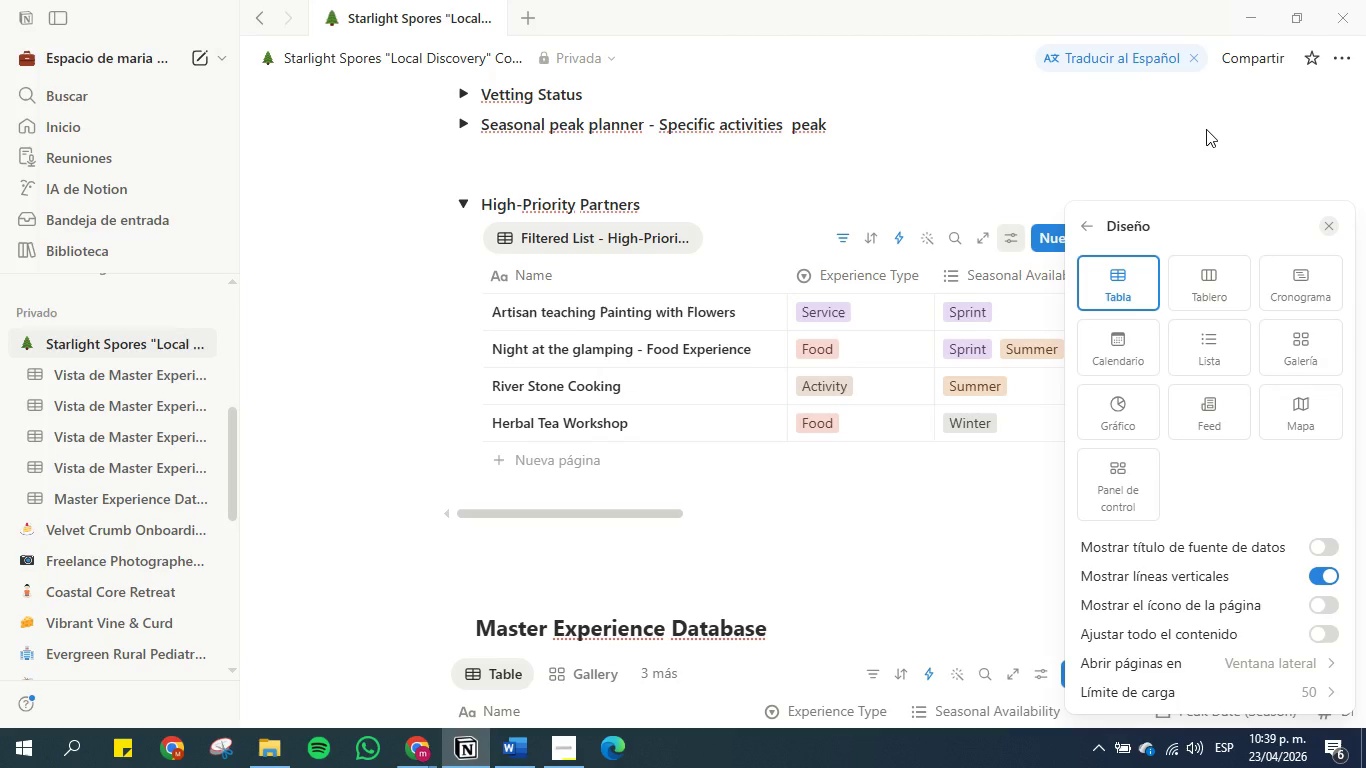 
left_click([1206, 129])
 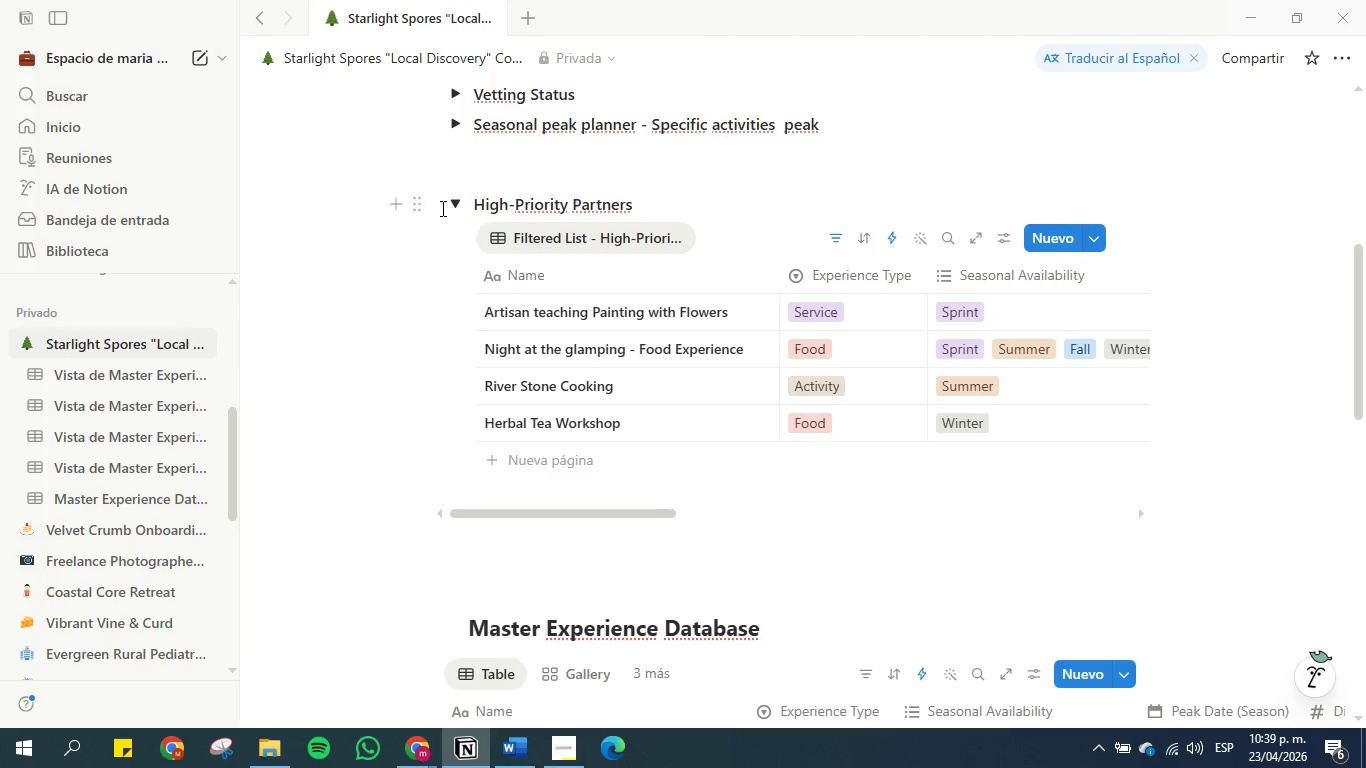 
left_click([455, 204])
 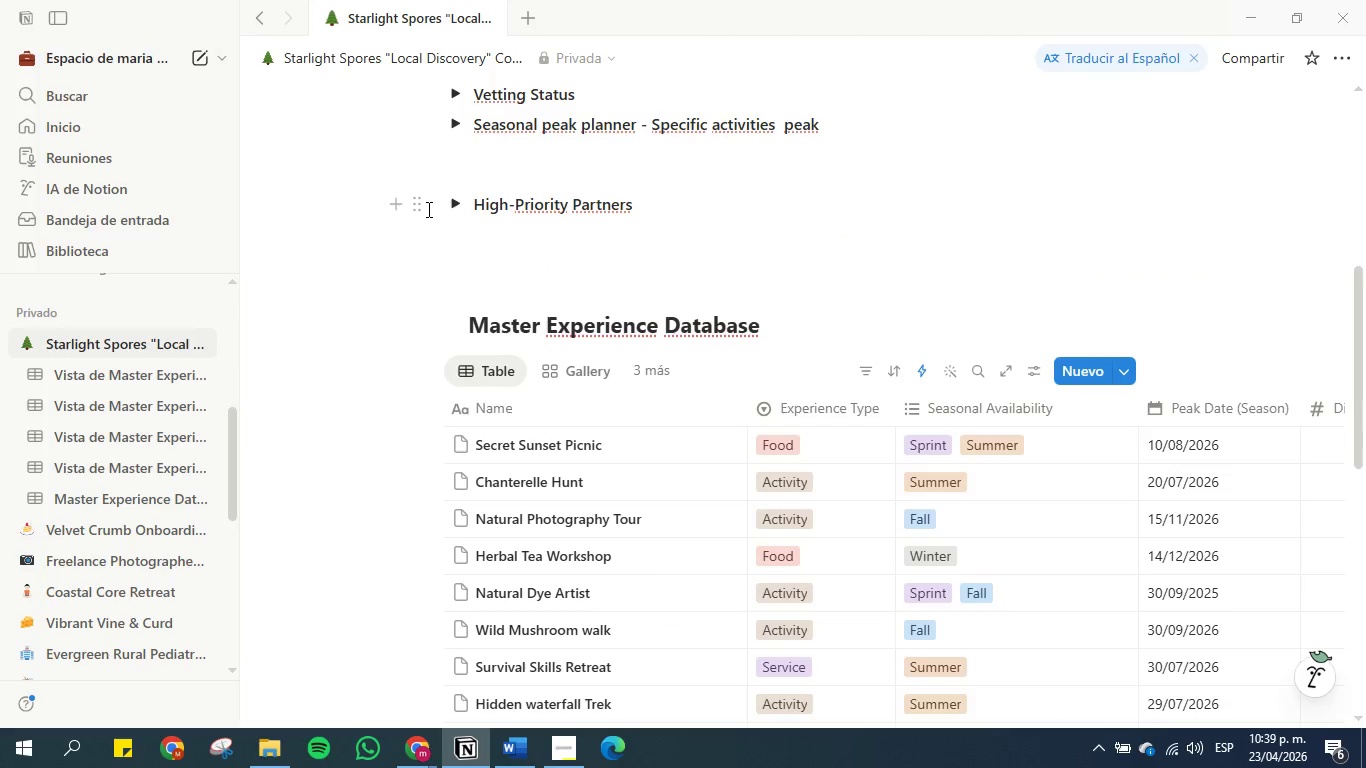 
left_click_drag(start_coordinate=[424, 209], to_coordinate=[427, 148])
 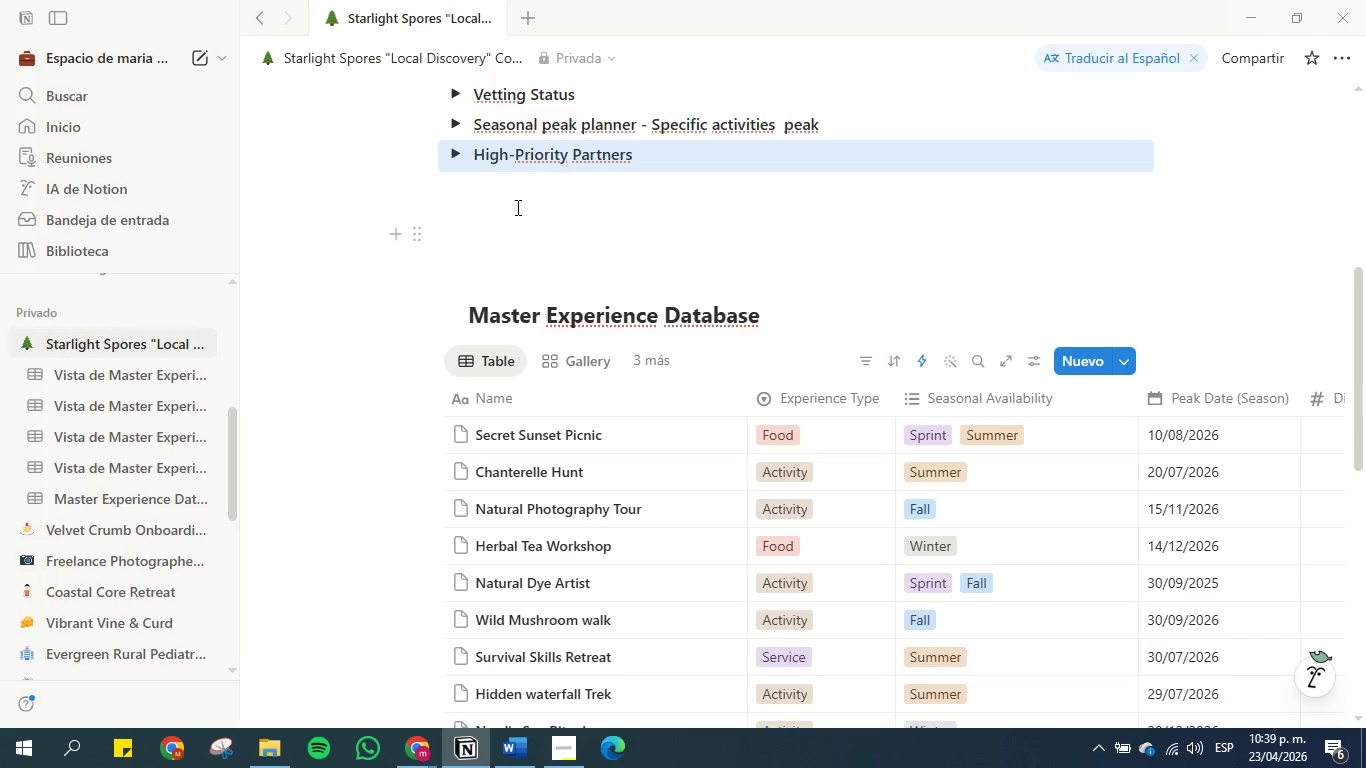 
left_click([519, 206])
 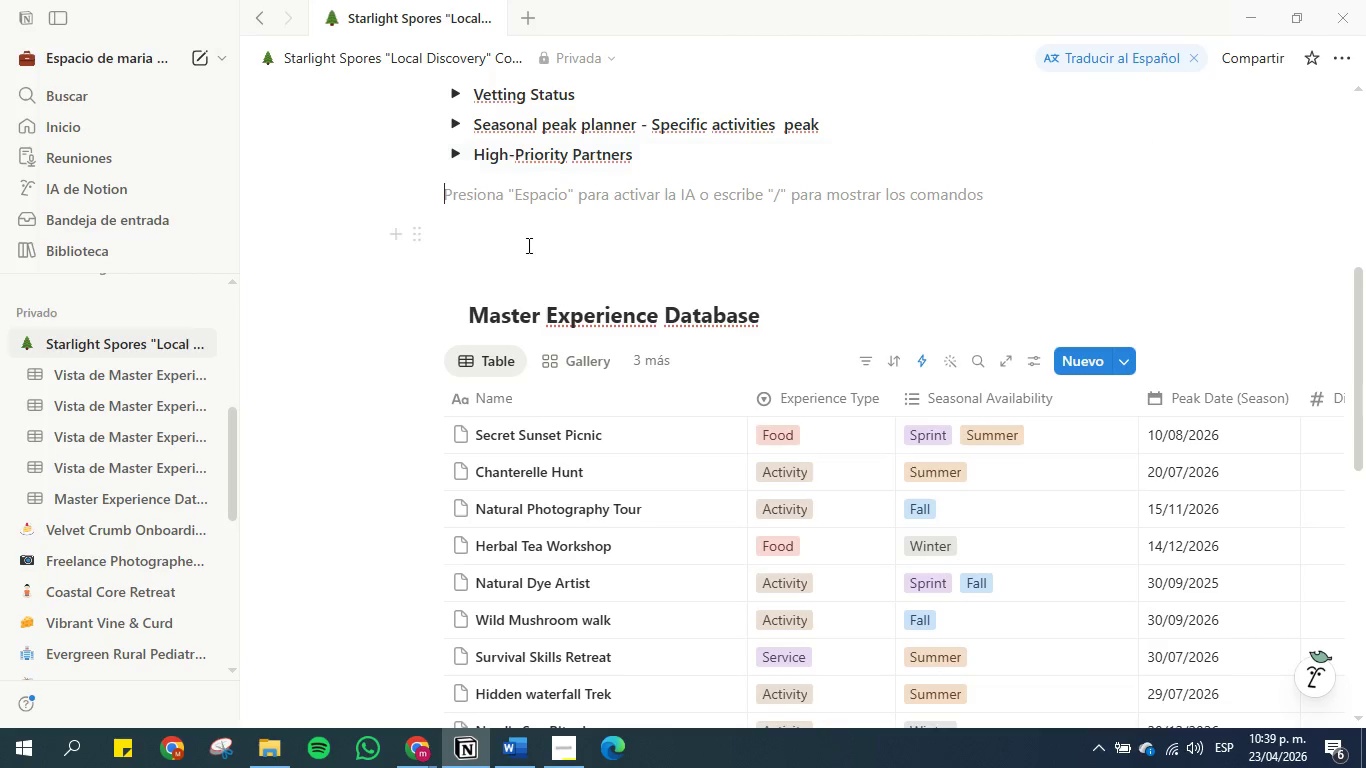 
left_click([527, 245])
 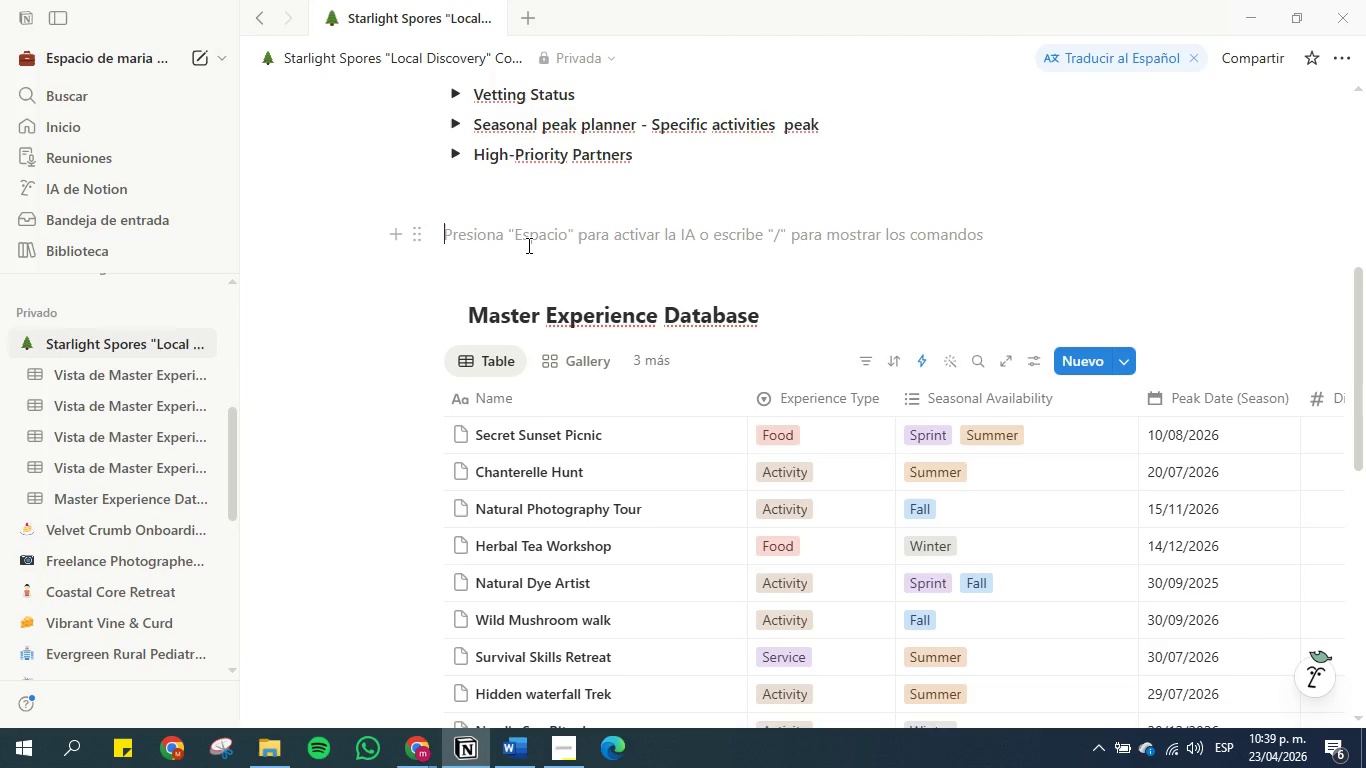 
key(Backspace)
 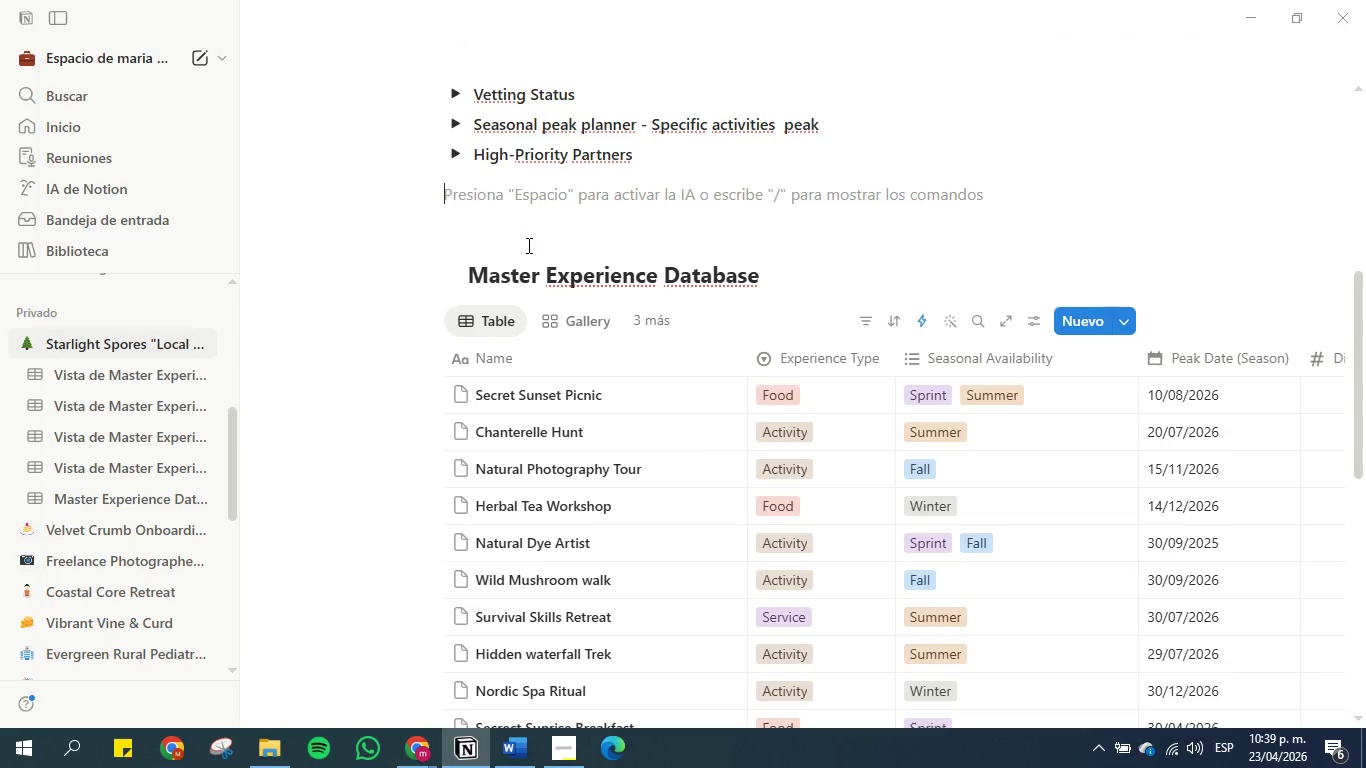 
left_click([685, 182])
 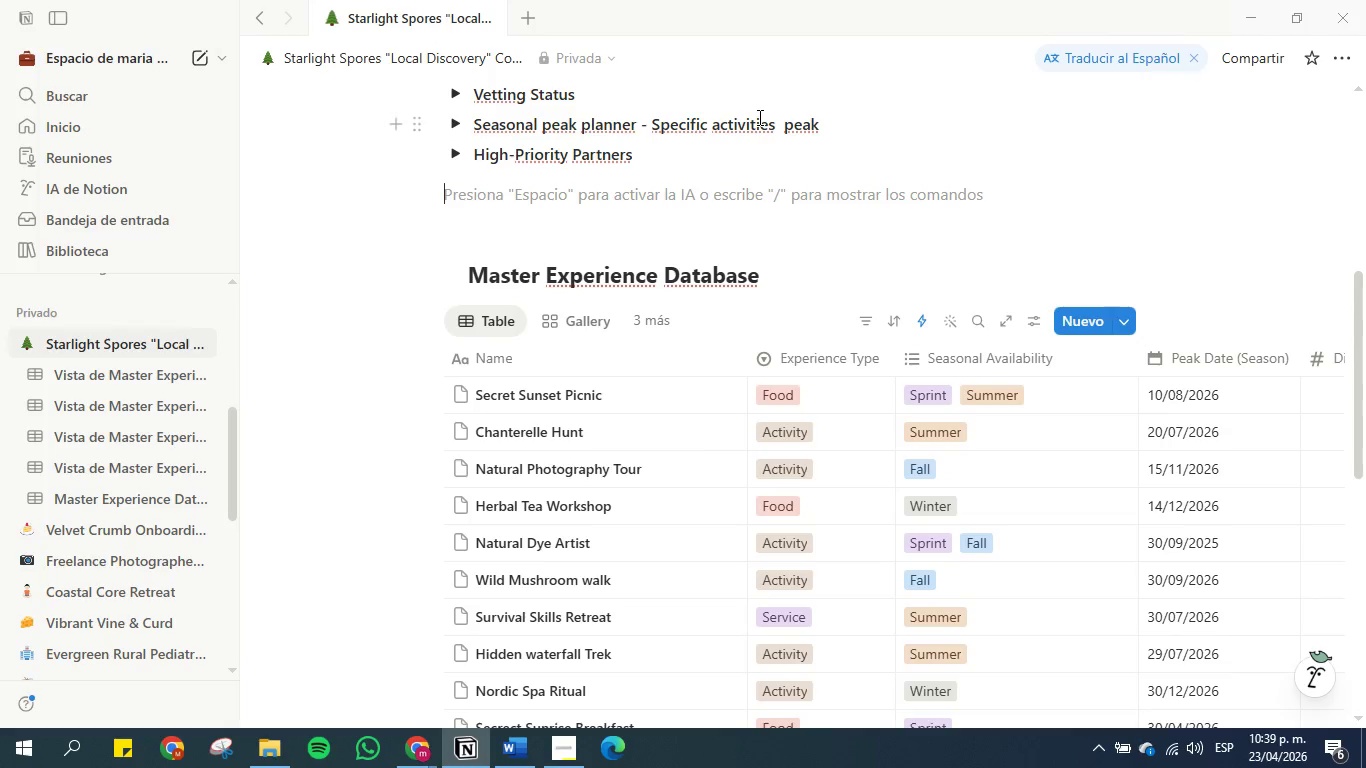 
scroll: coordinate [762, 173], scroll_direction: up, amount: 2.0
 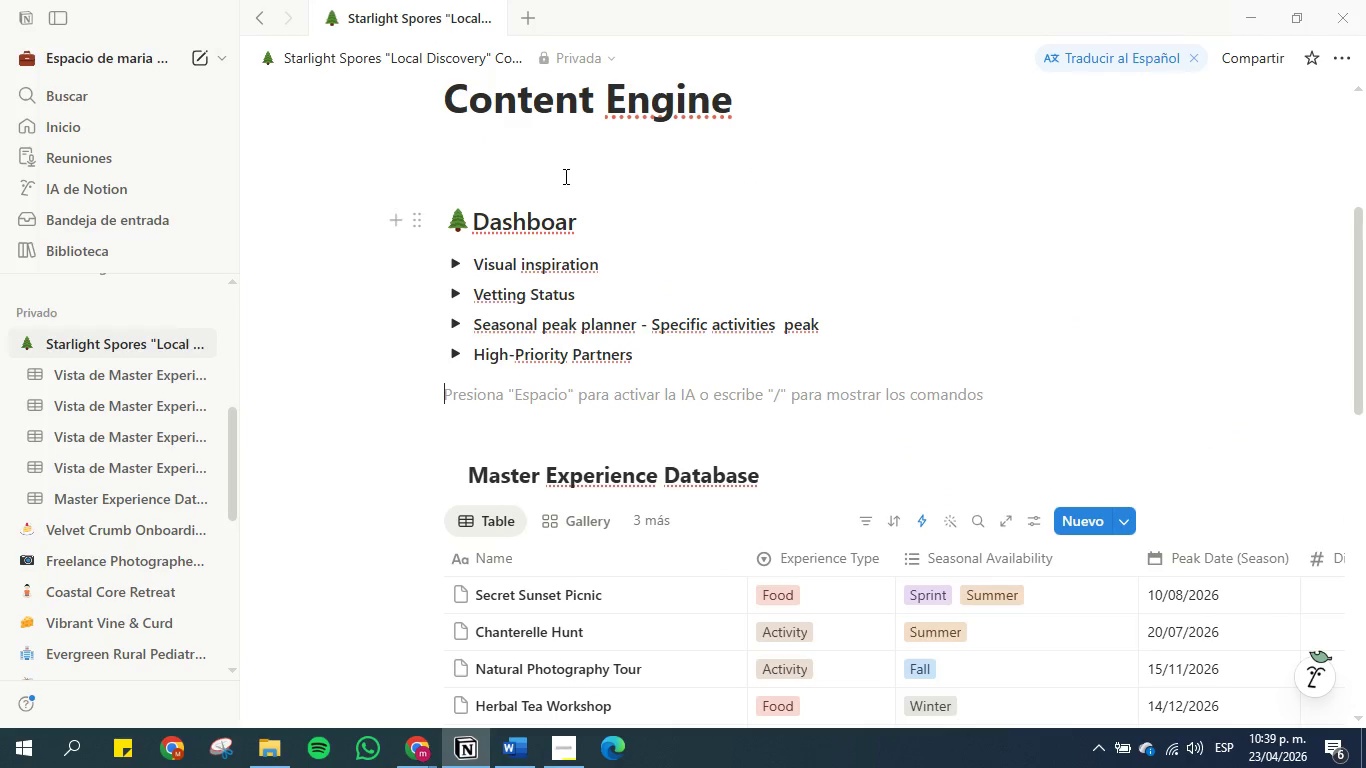 
left_click([568, 173])
 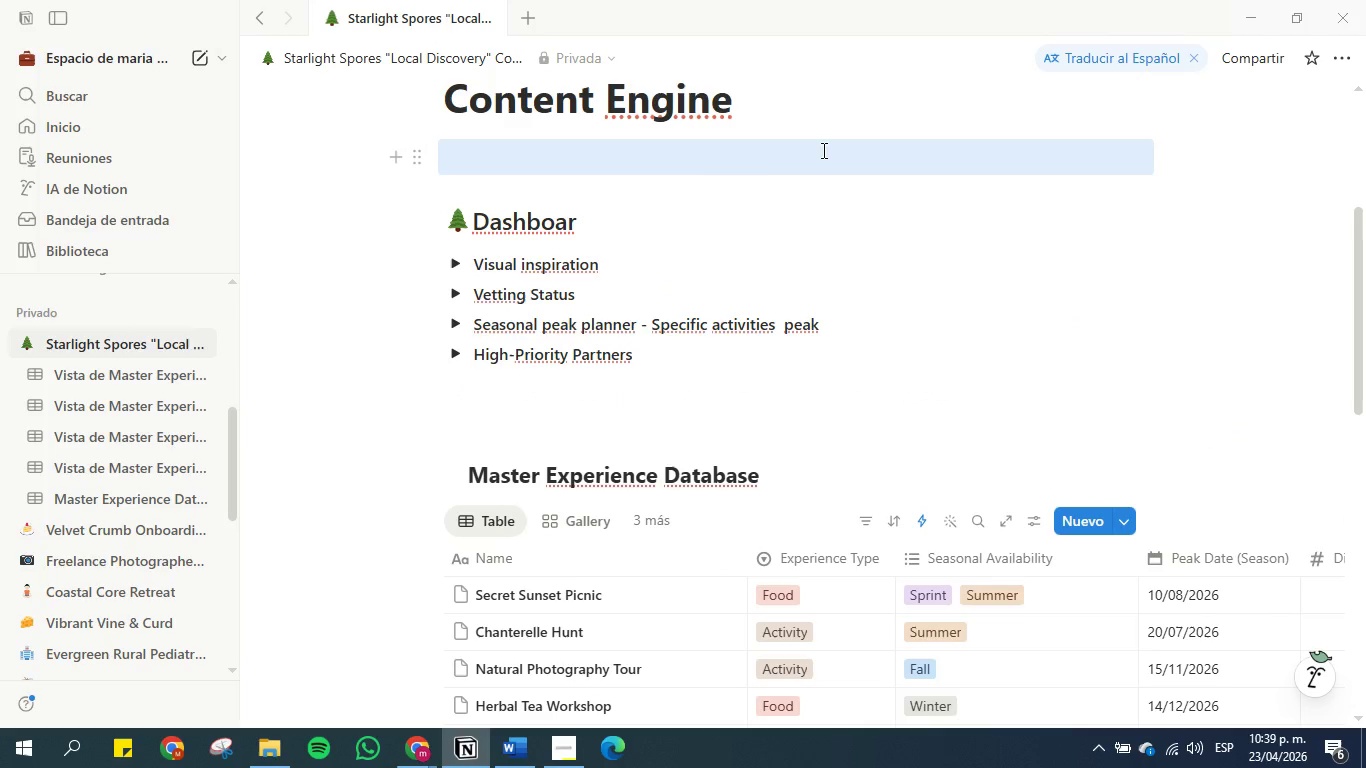 
scroll: coordinate [678, 215], scroll_direction: up, amount: 1.0
 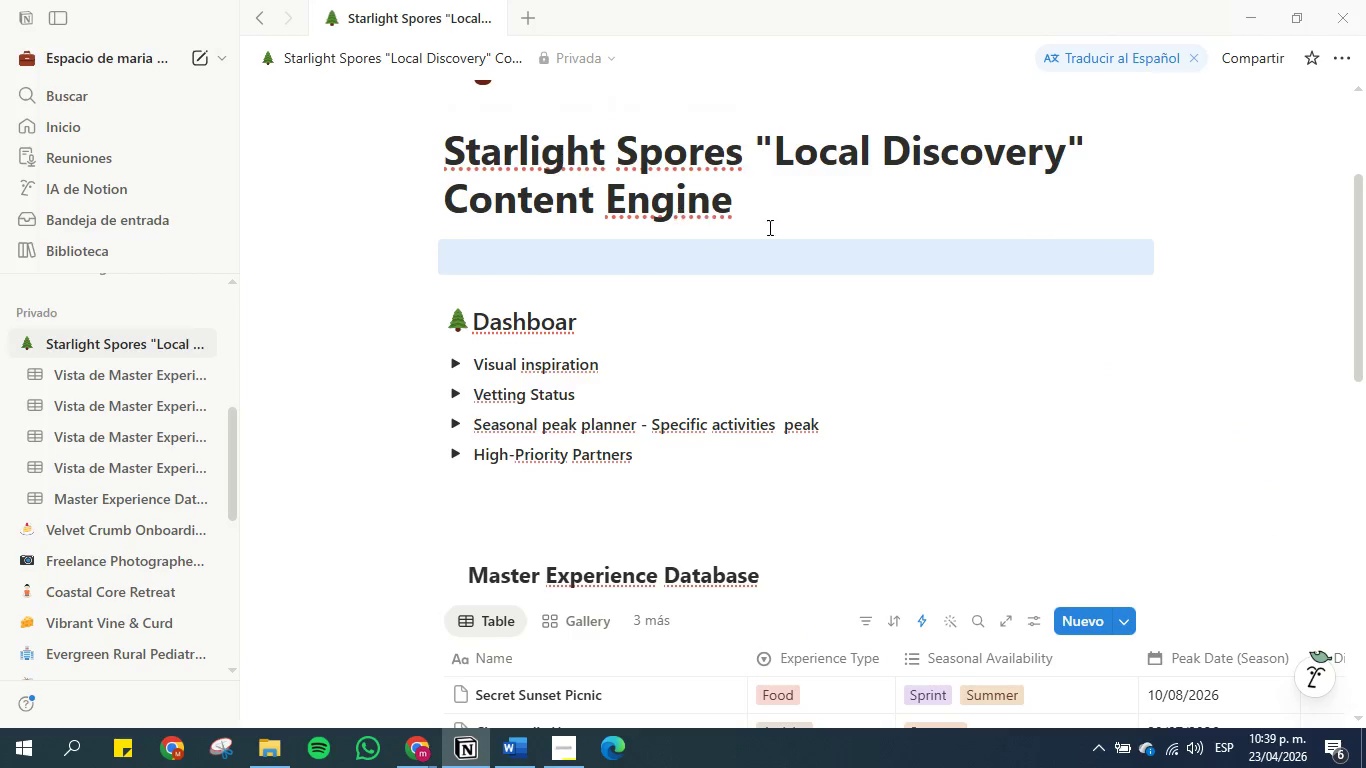 
left_click([772, 224])
 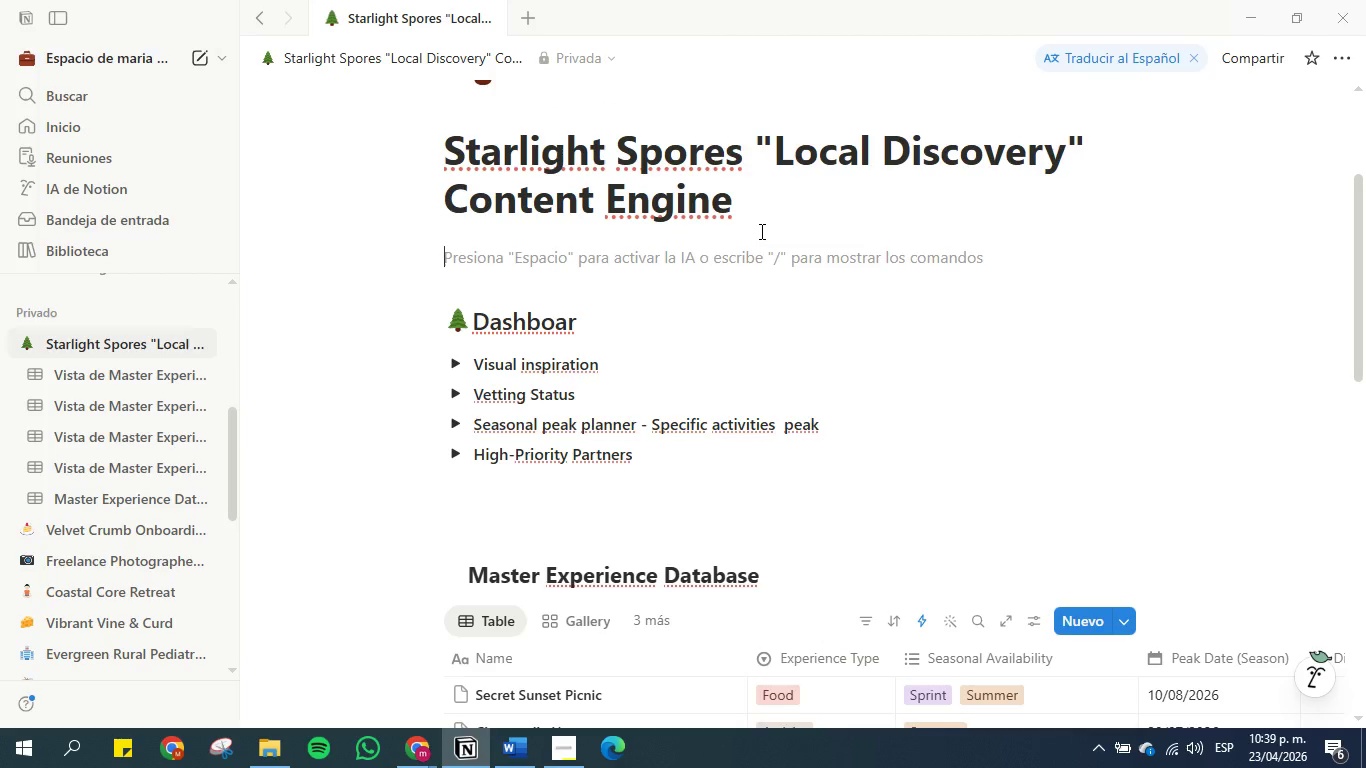 
scroll: coordinate [758, 226], scroll_direction: up, amount: 1.0
 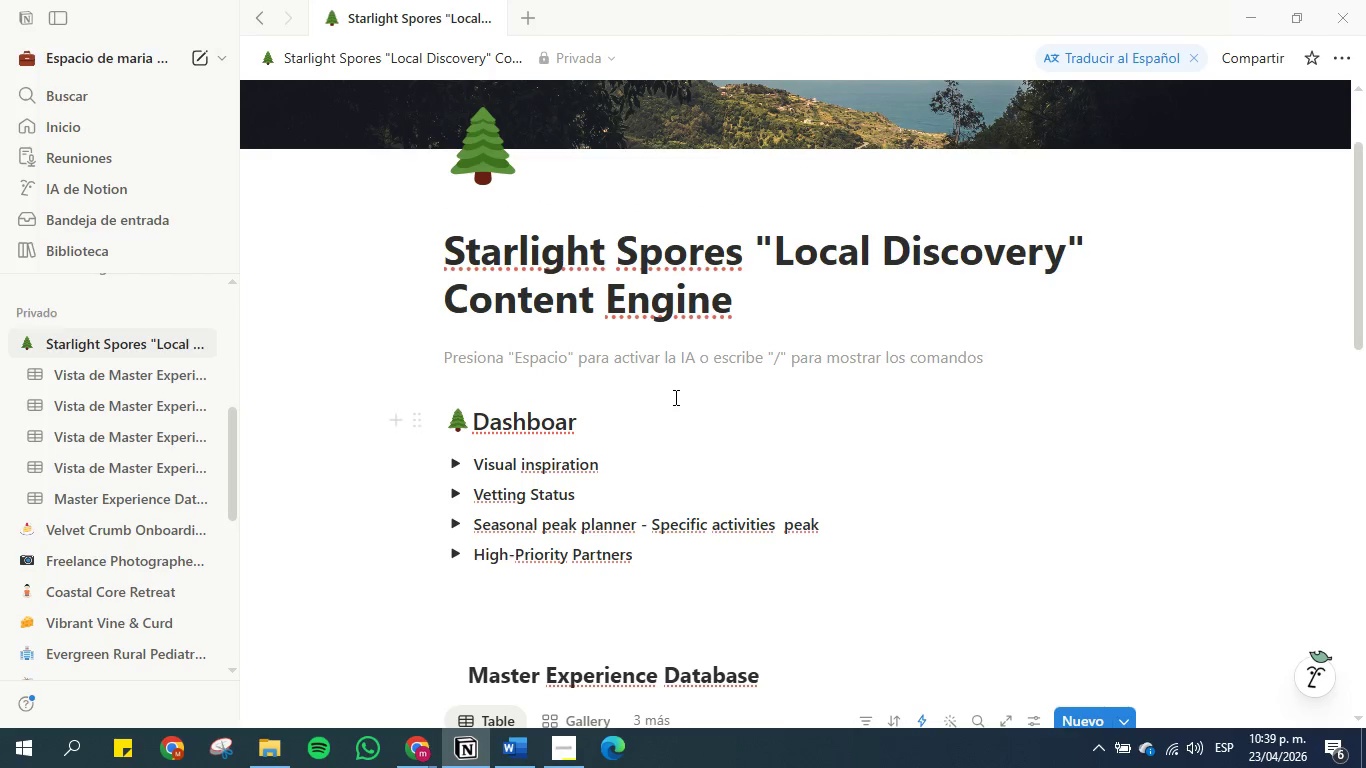 
scroll: coordinate [674, 396], scroll_direction: down, amount: 11.0
 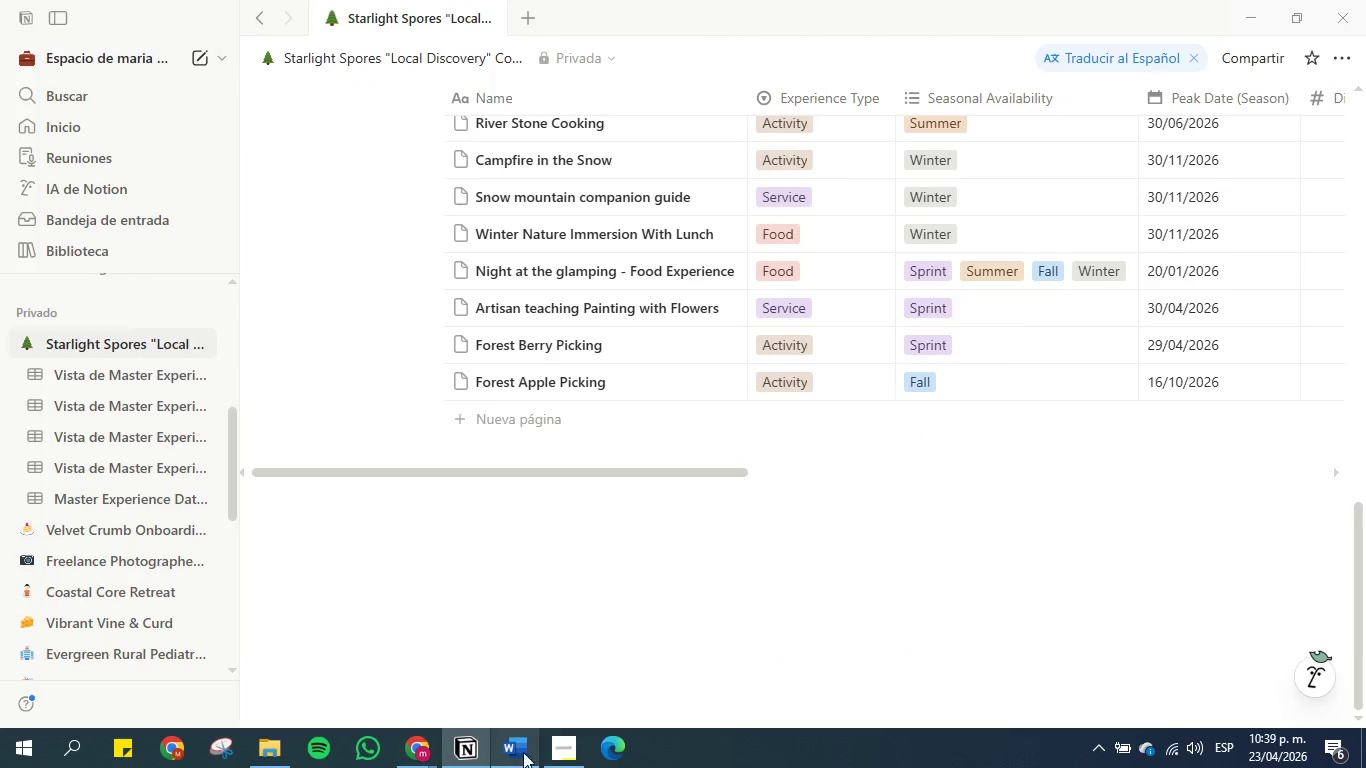 
left_click([523, 746])
 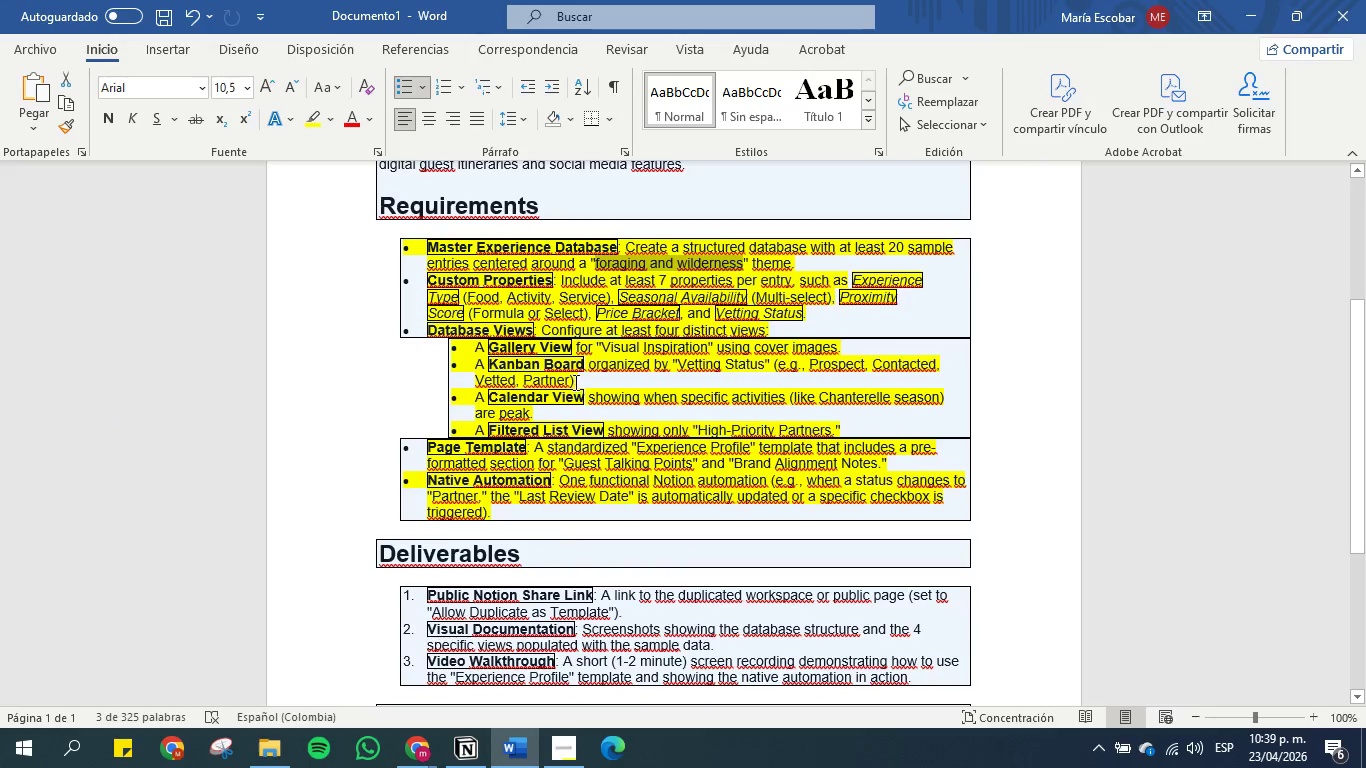 
scroll: coordinate [572, 424], scroll_direction: down, amount: 5.0
 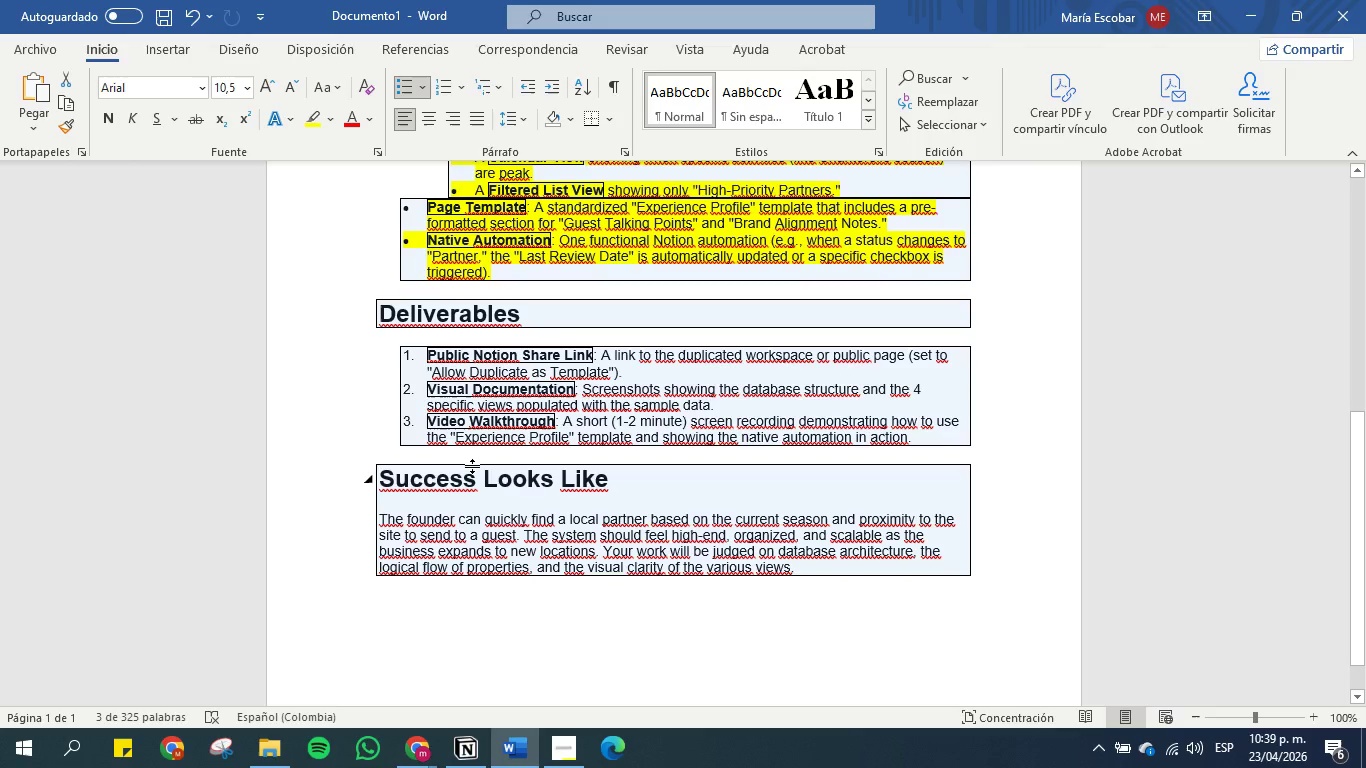 
wait(14.75)
 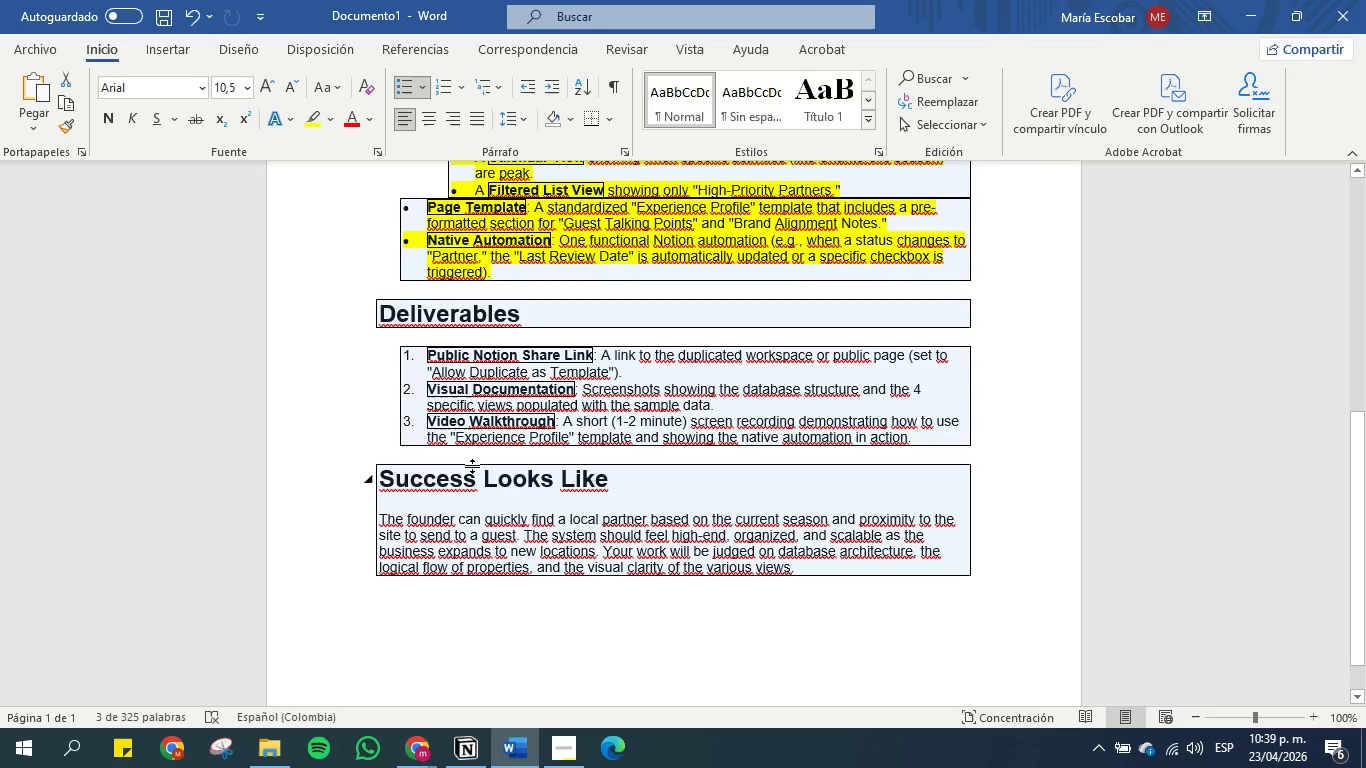 
scroll: coordinate [521, 431], scroll_direction: up, amount: 5.0
 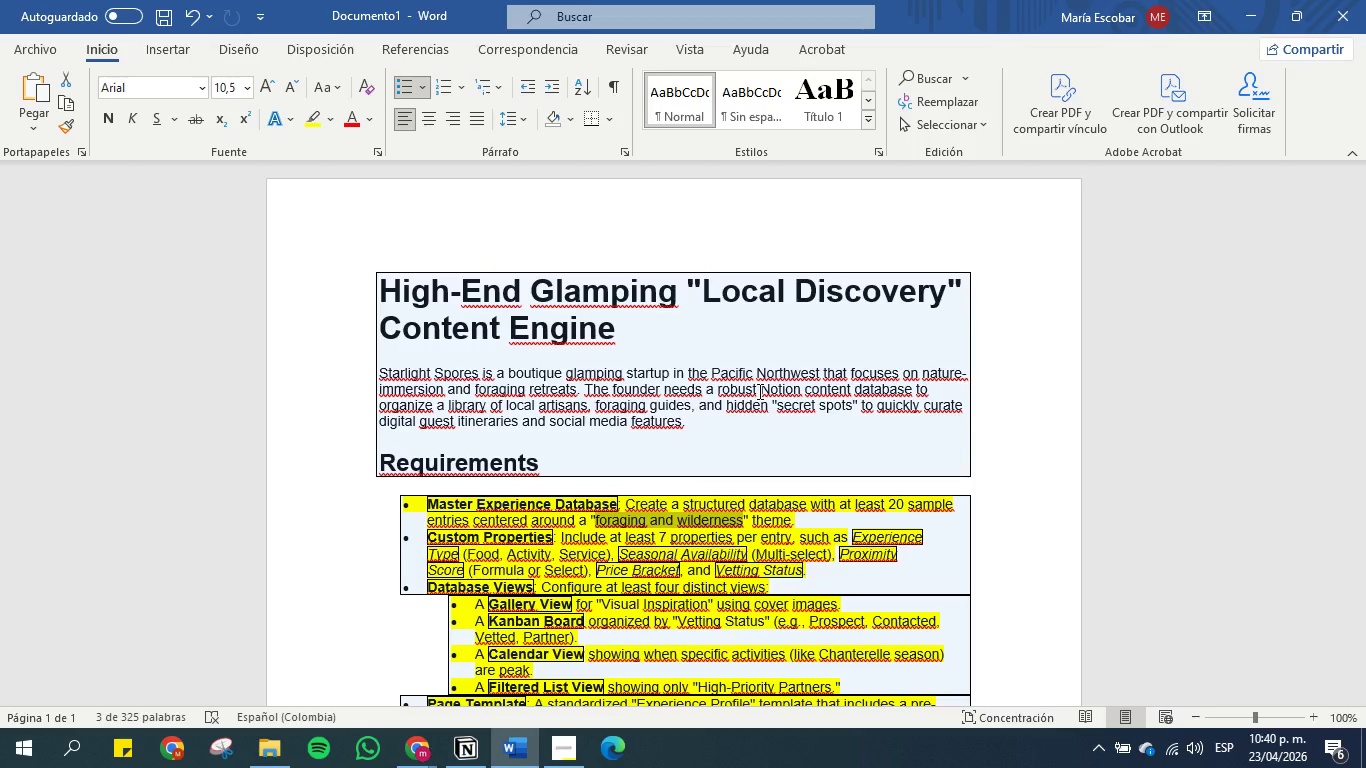 
wait(24.58)
 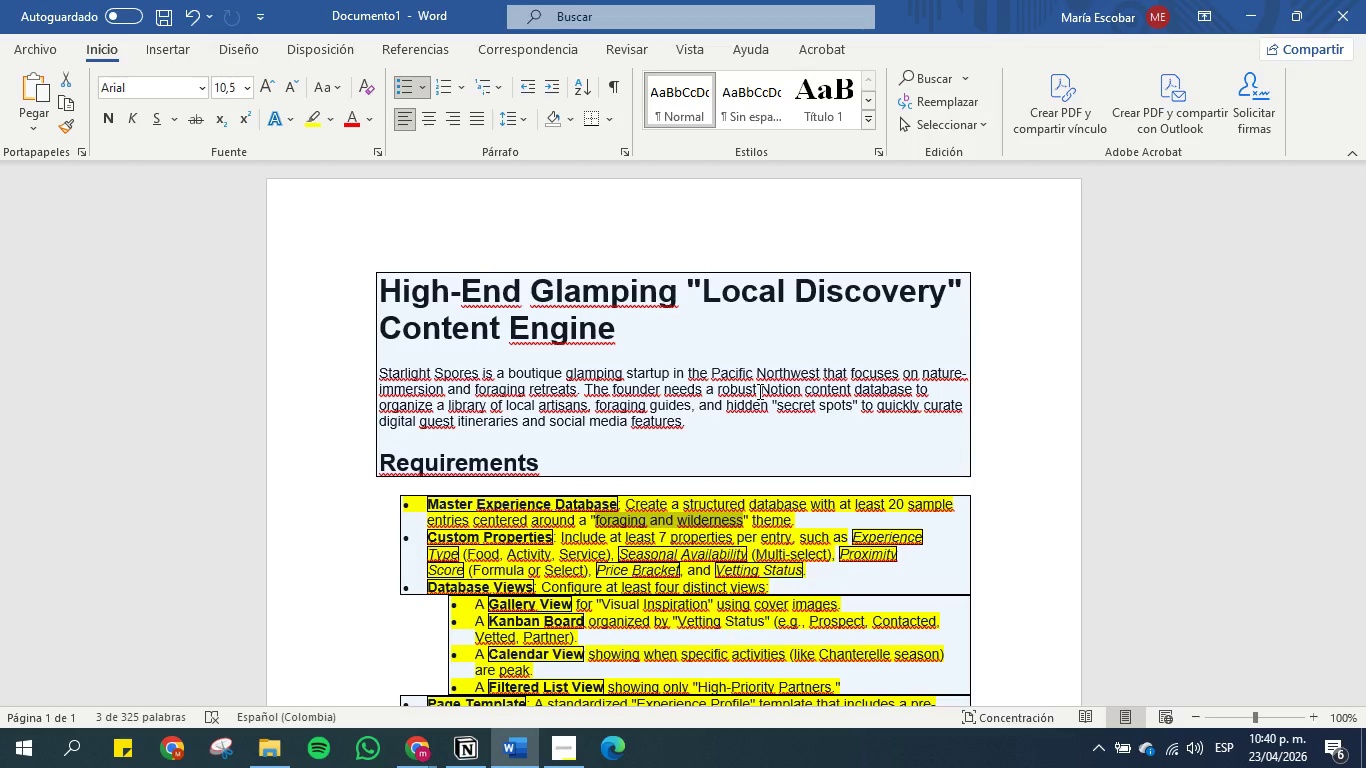 
left_click([1240, 11])
 